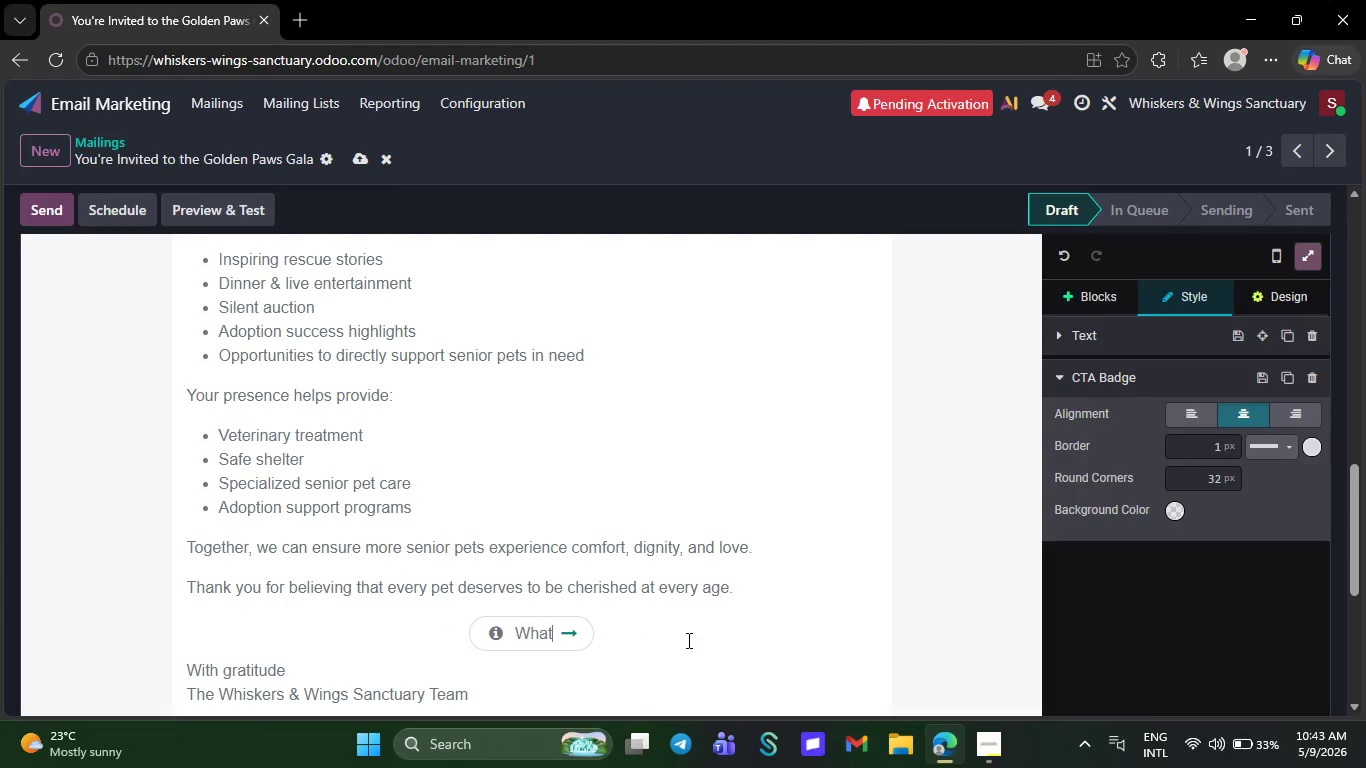 
key(Backspace)
 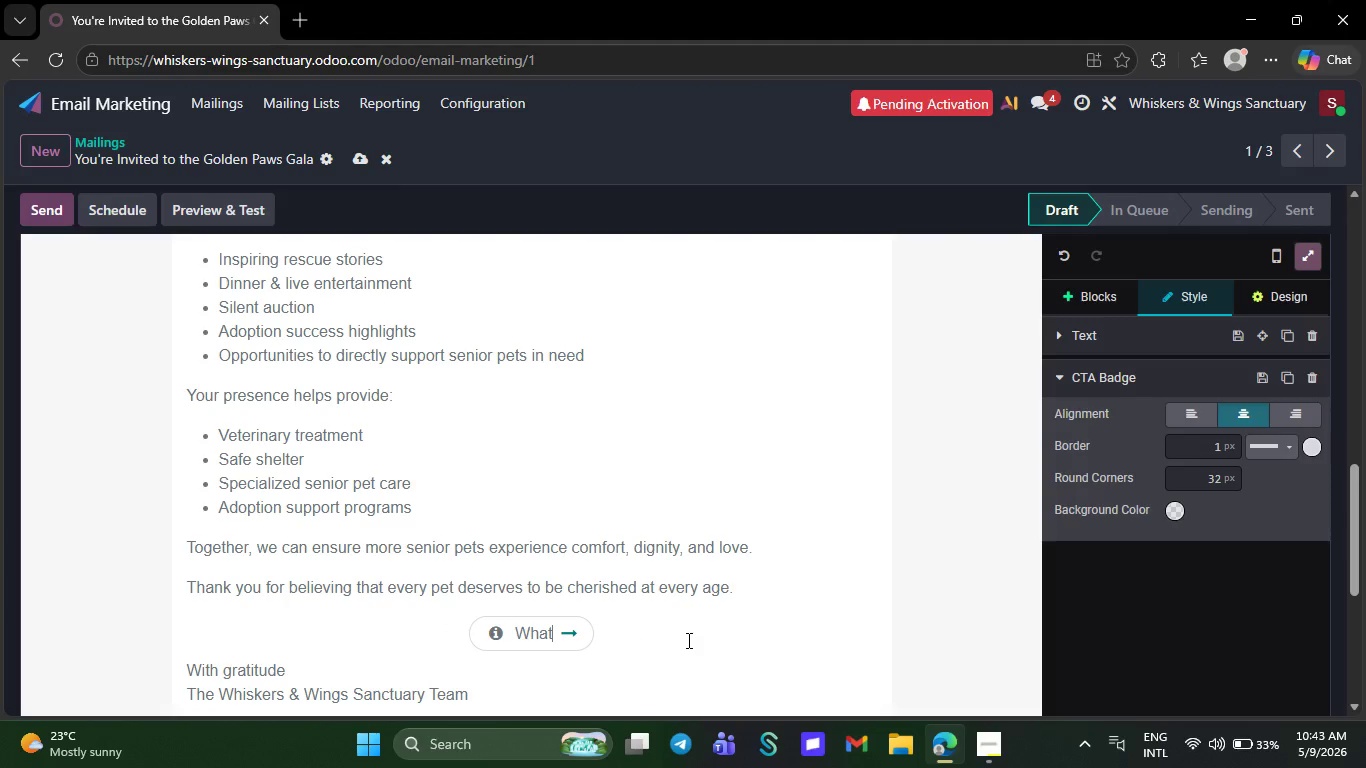 
key(Backspace)
 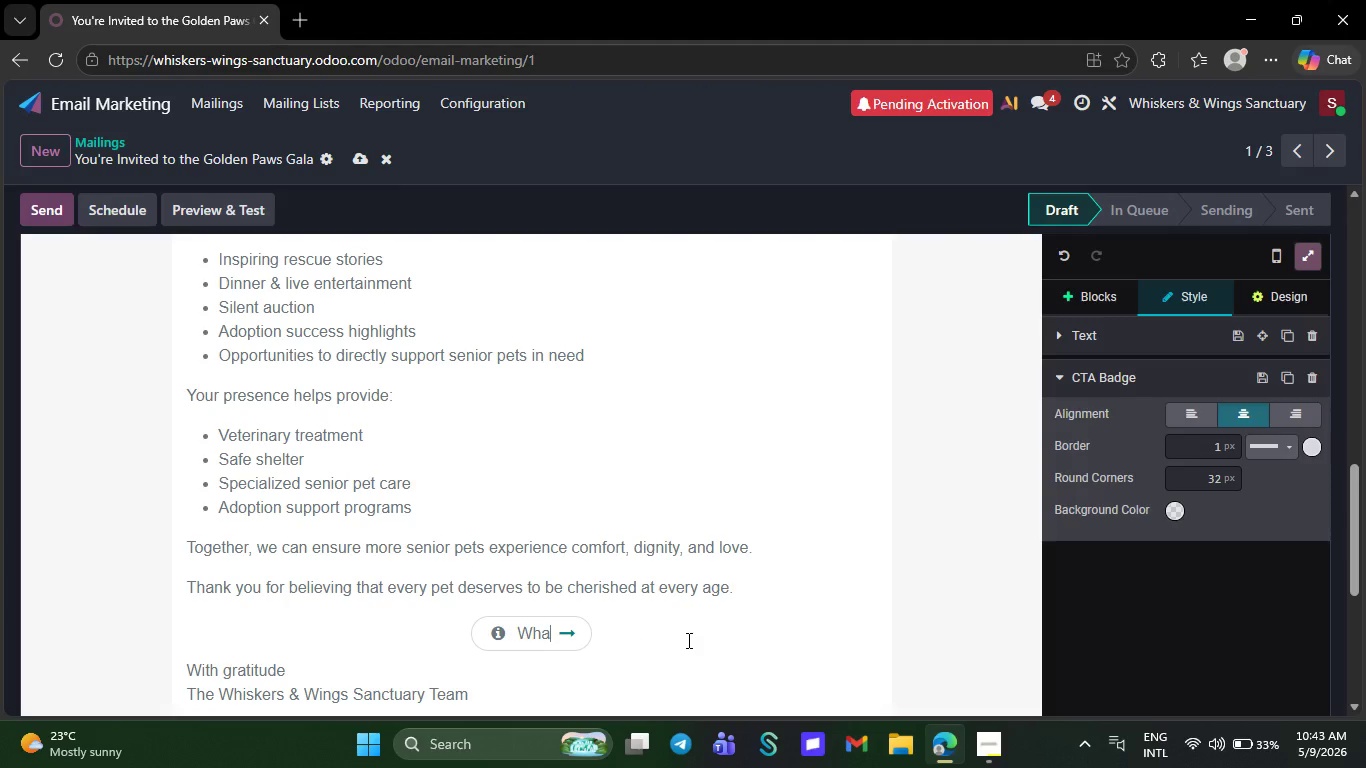 
key(Backspace)
 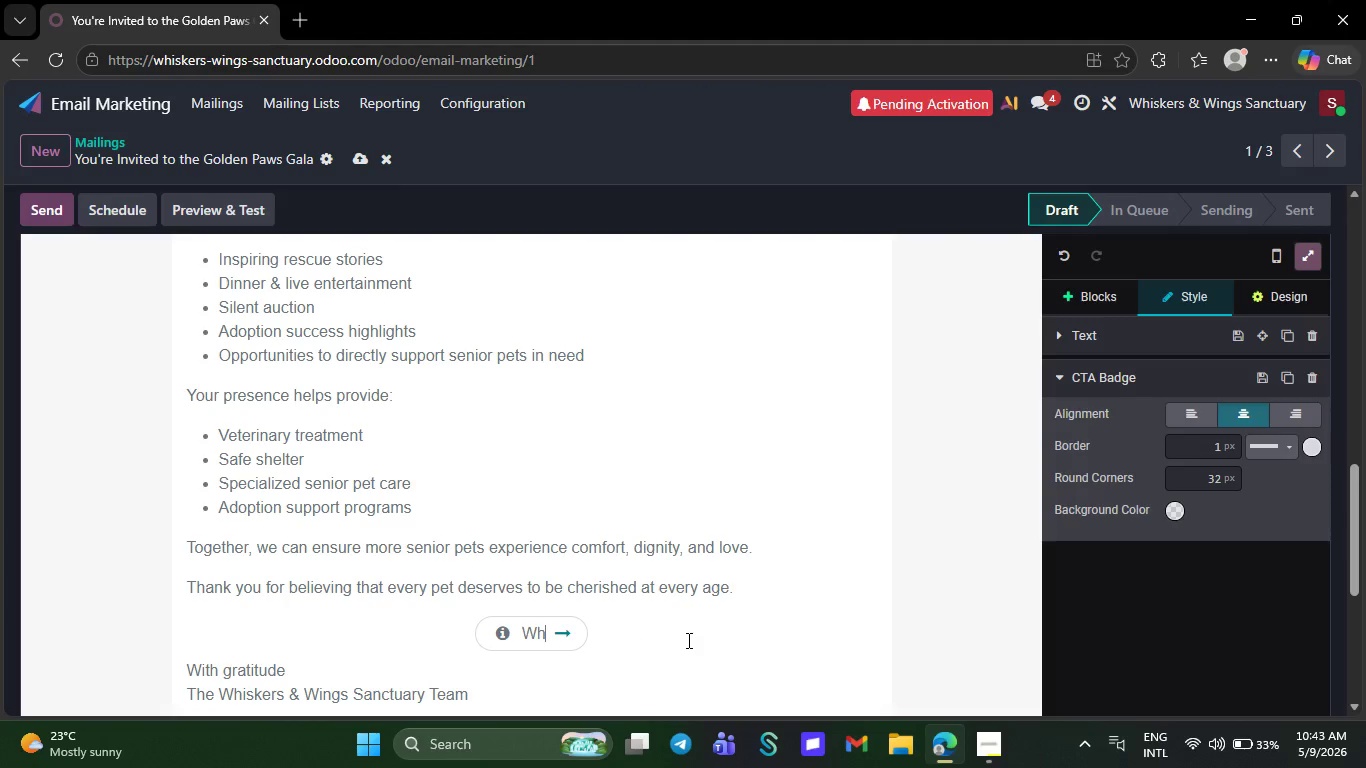 
key(Backspace)
 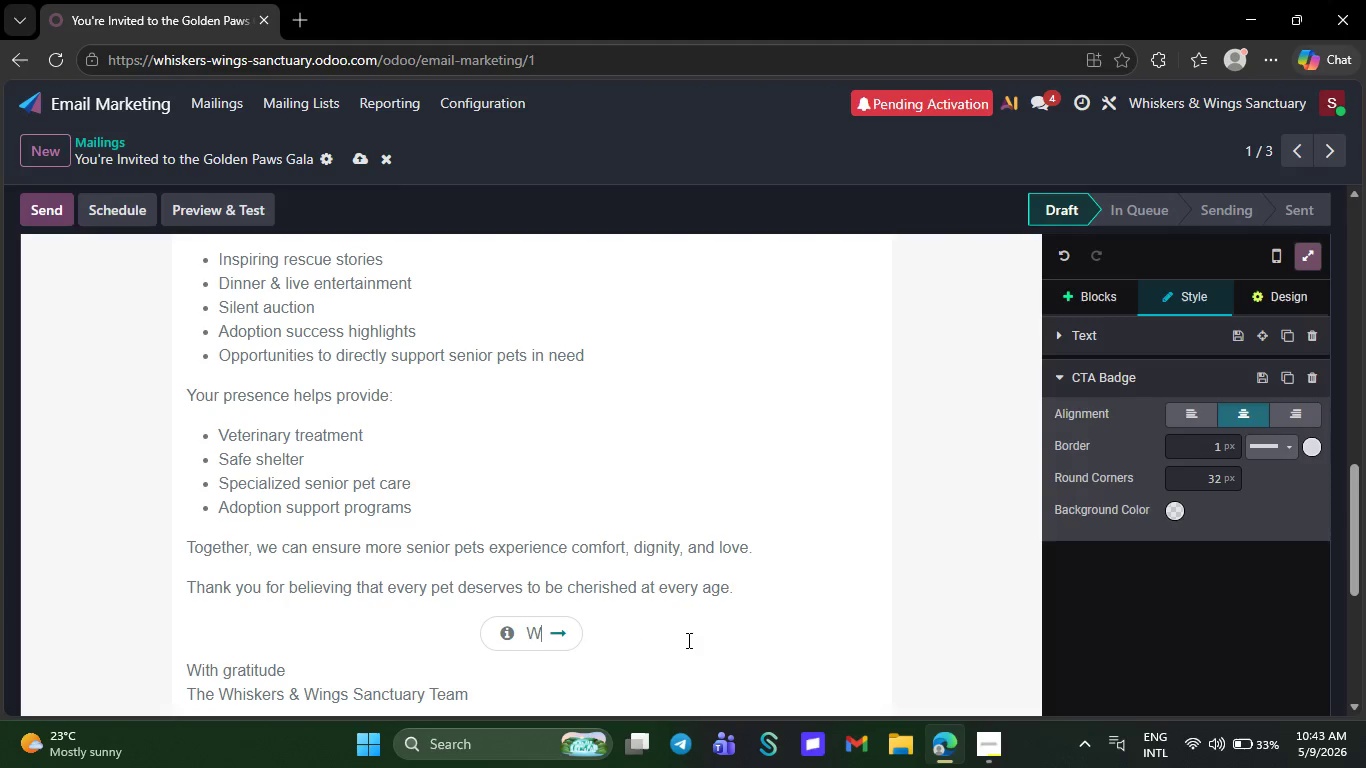 
key(Backspace)
 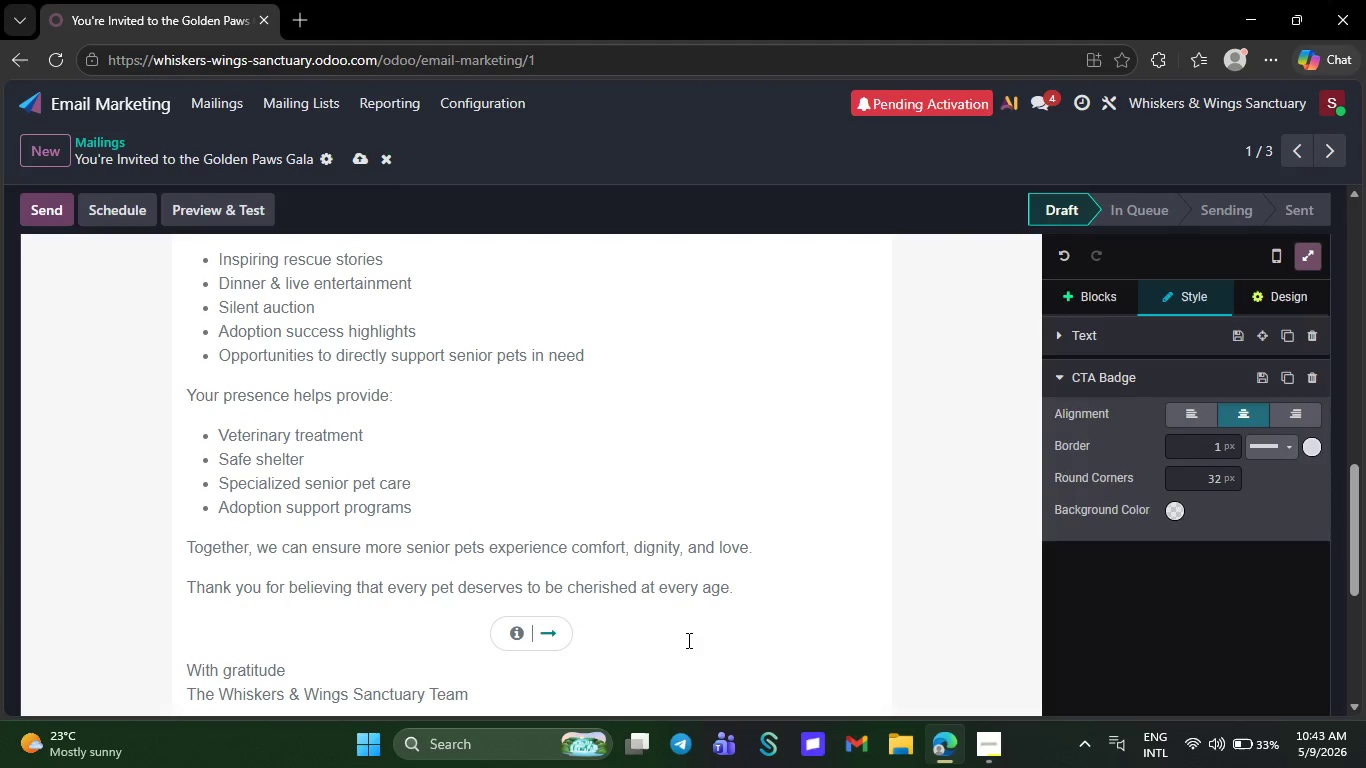 
key(Backspace)
 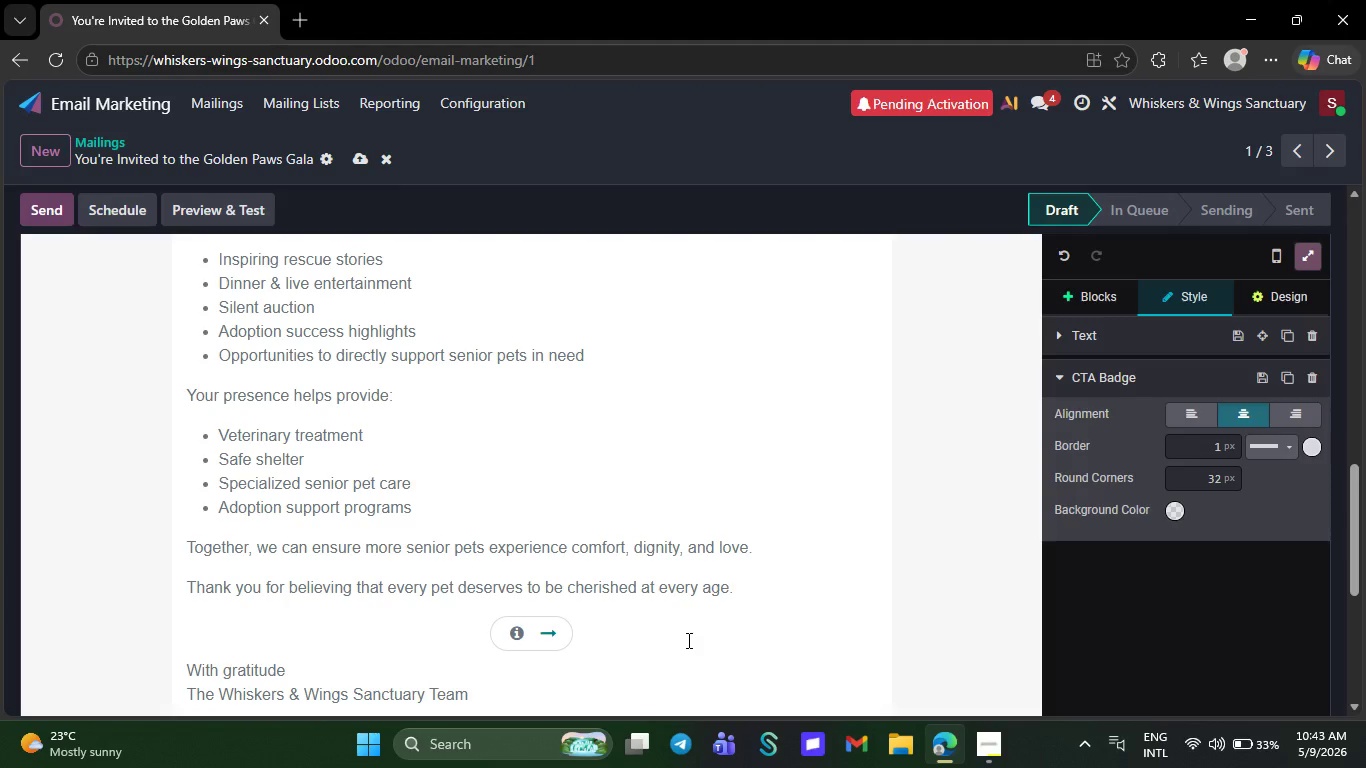 
wait(16.44)
 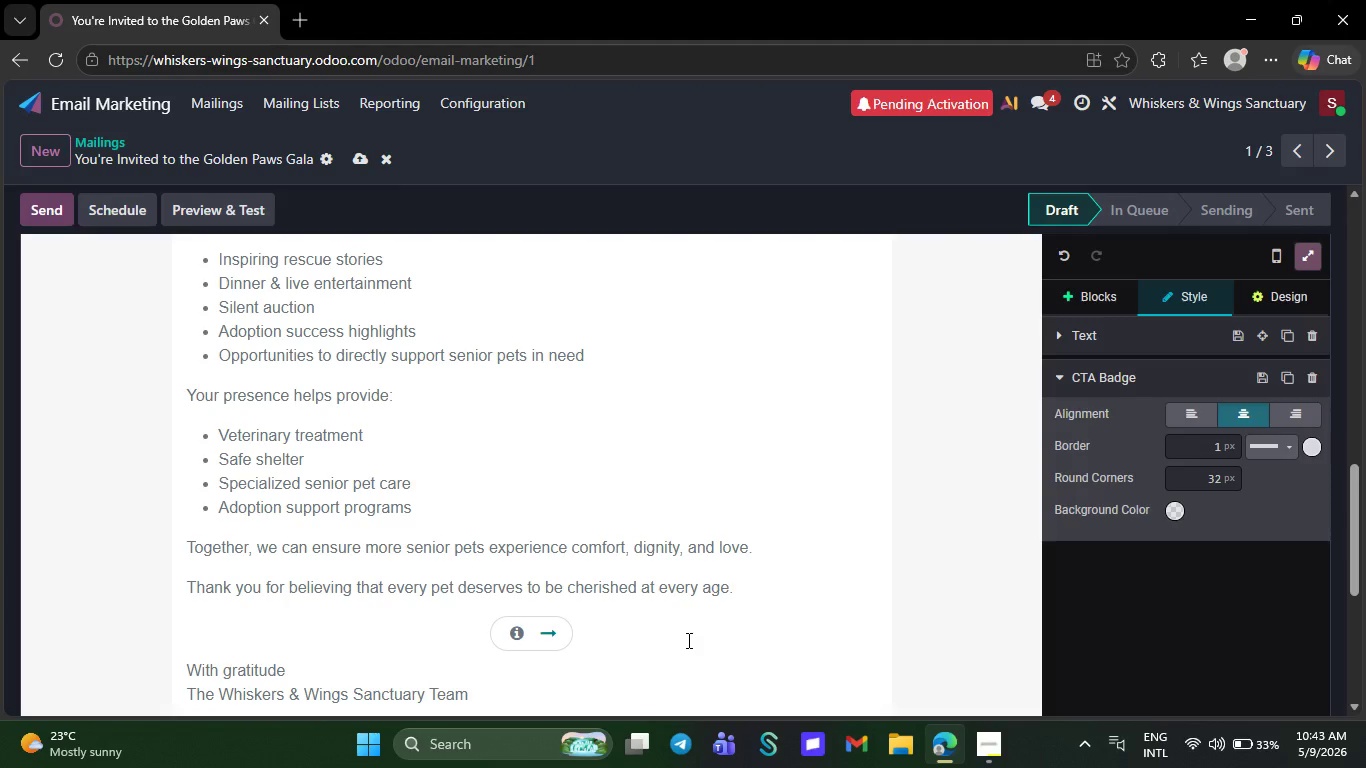 
type(Reserve Your S)
 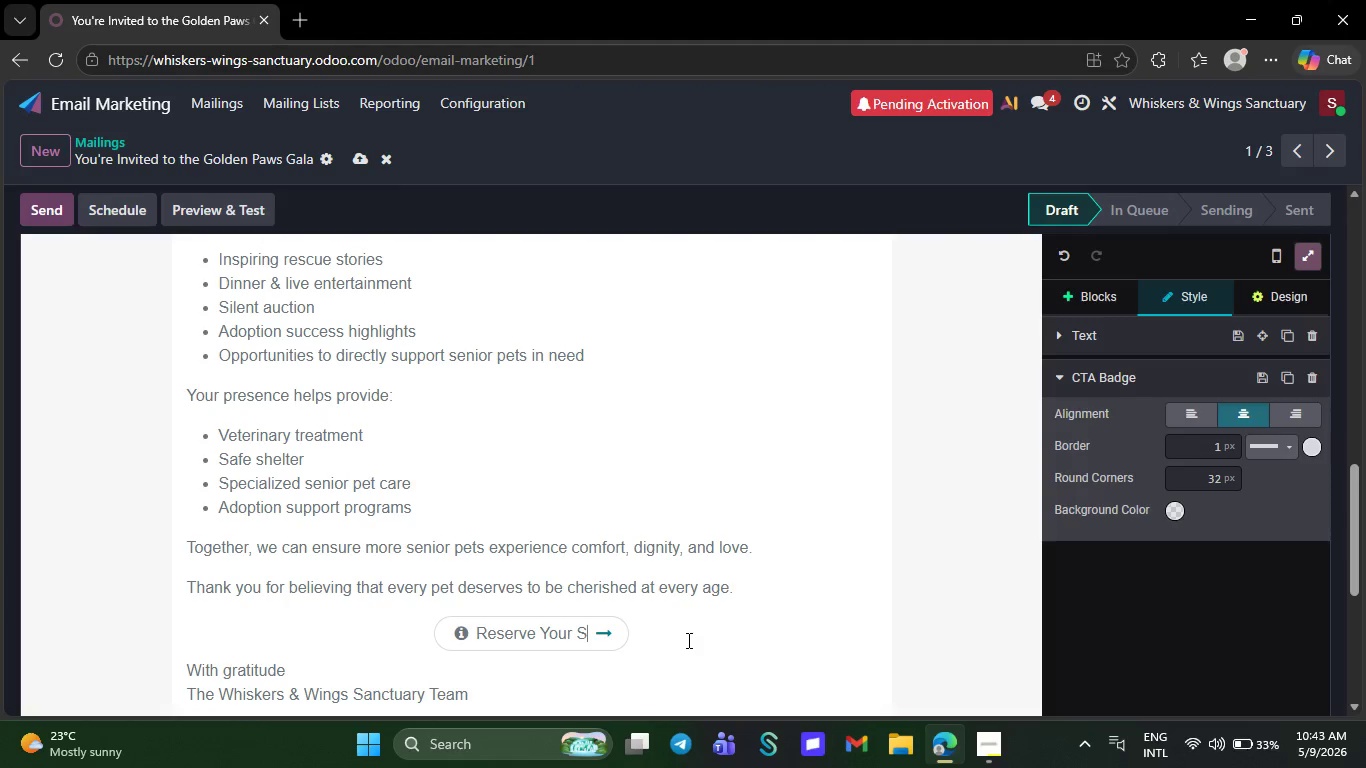 
wait(5.22)
 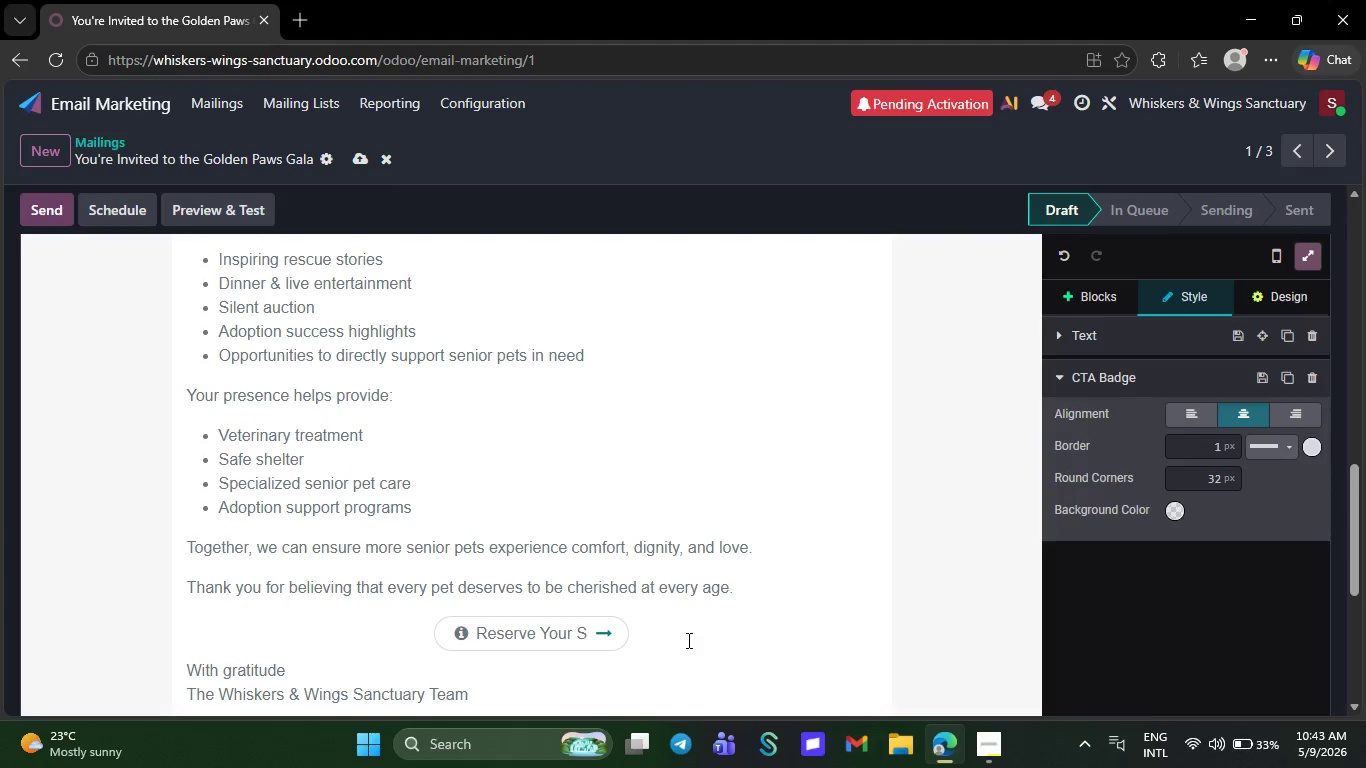 
type(earv)
key(Backspace)
type( =)
key(Backspace)
key(Backspace)
key(Backspace)
type(t Today)
 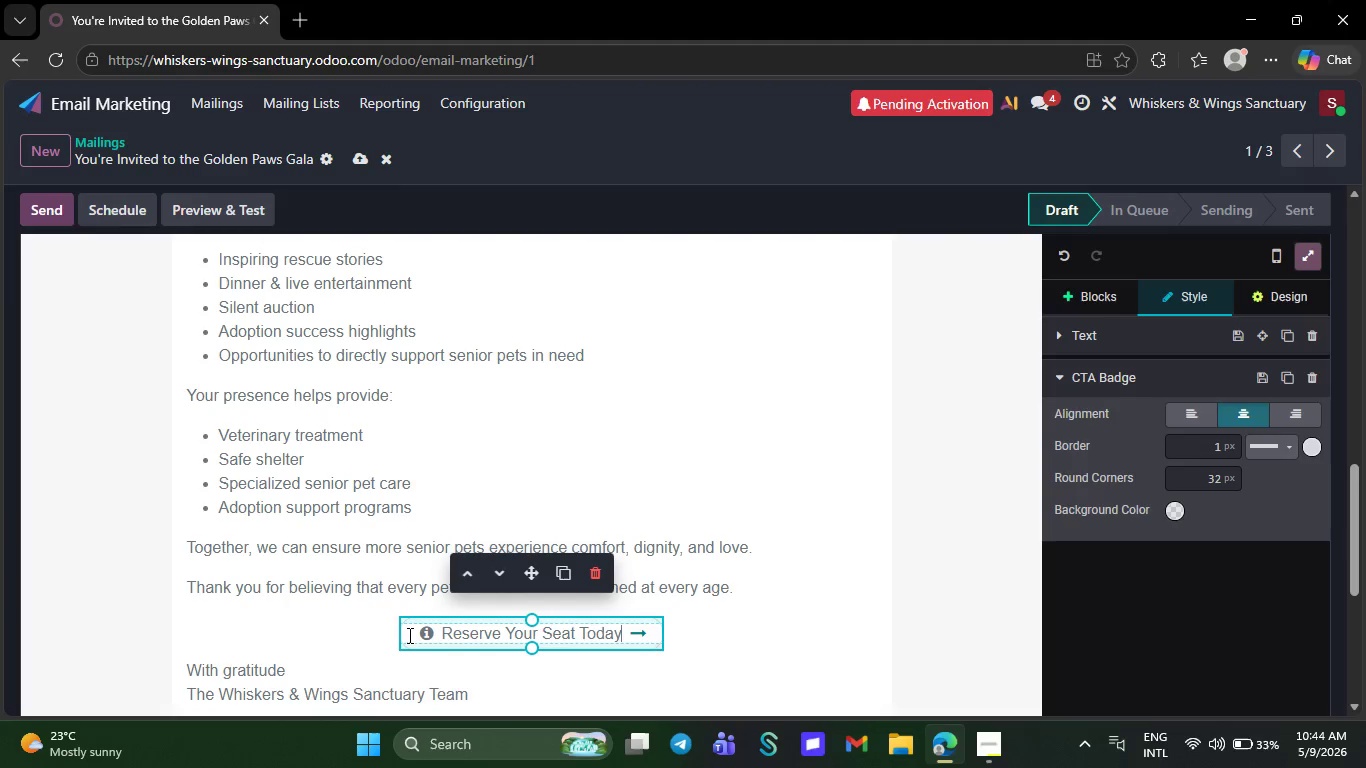 
wait(15.99)
 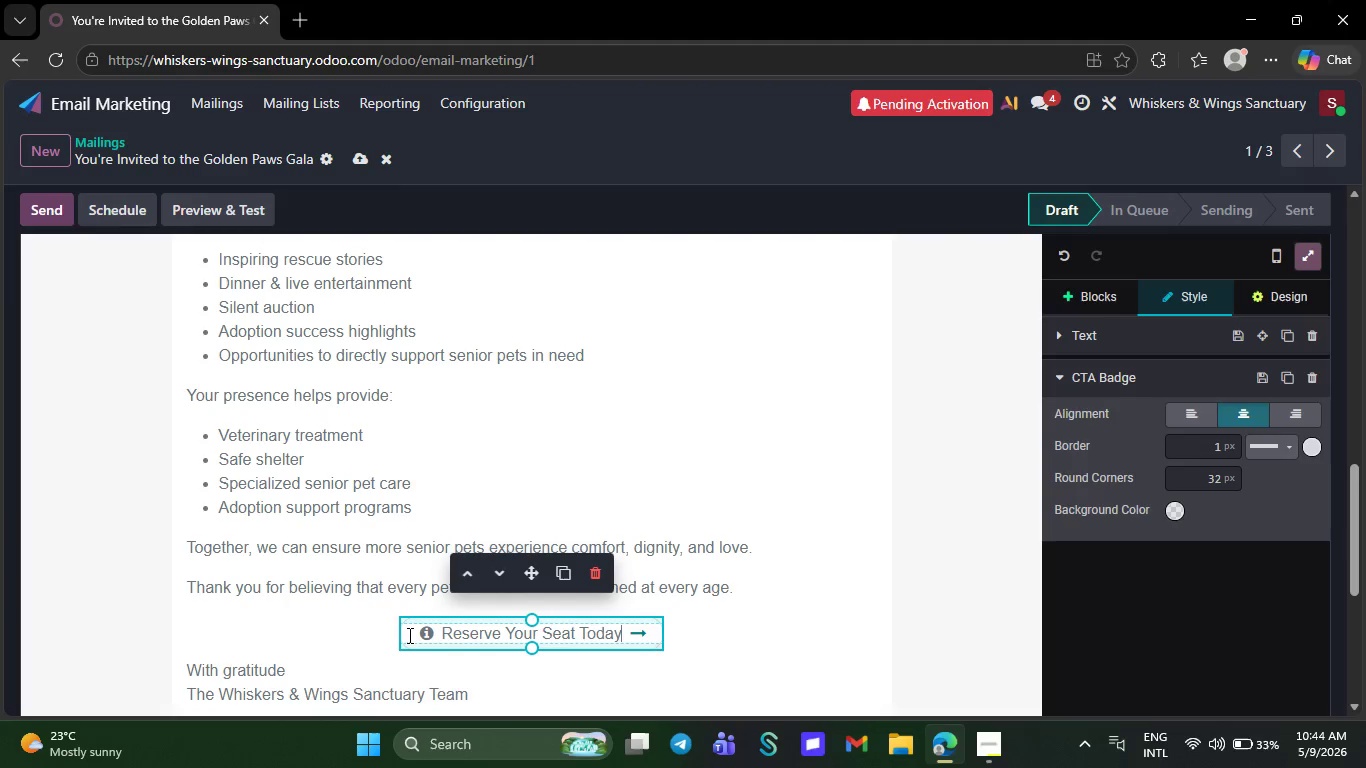 
left_click_drag(start_coordinate=[408, 635], to_coordinate=[740, 662])
 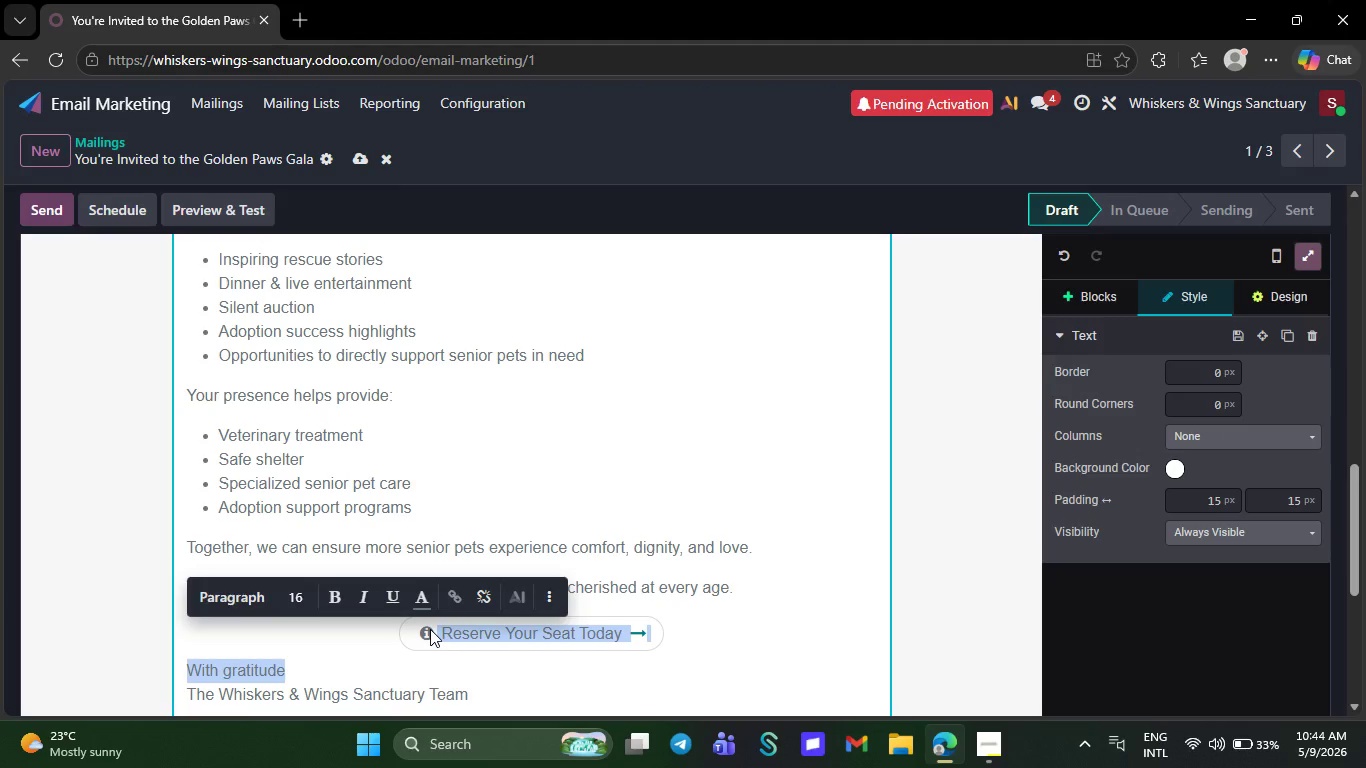 
left_click([407, 629])
 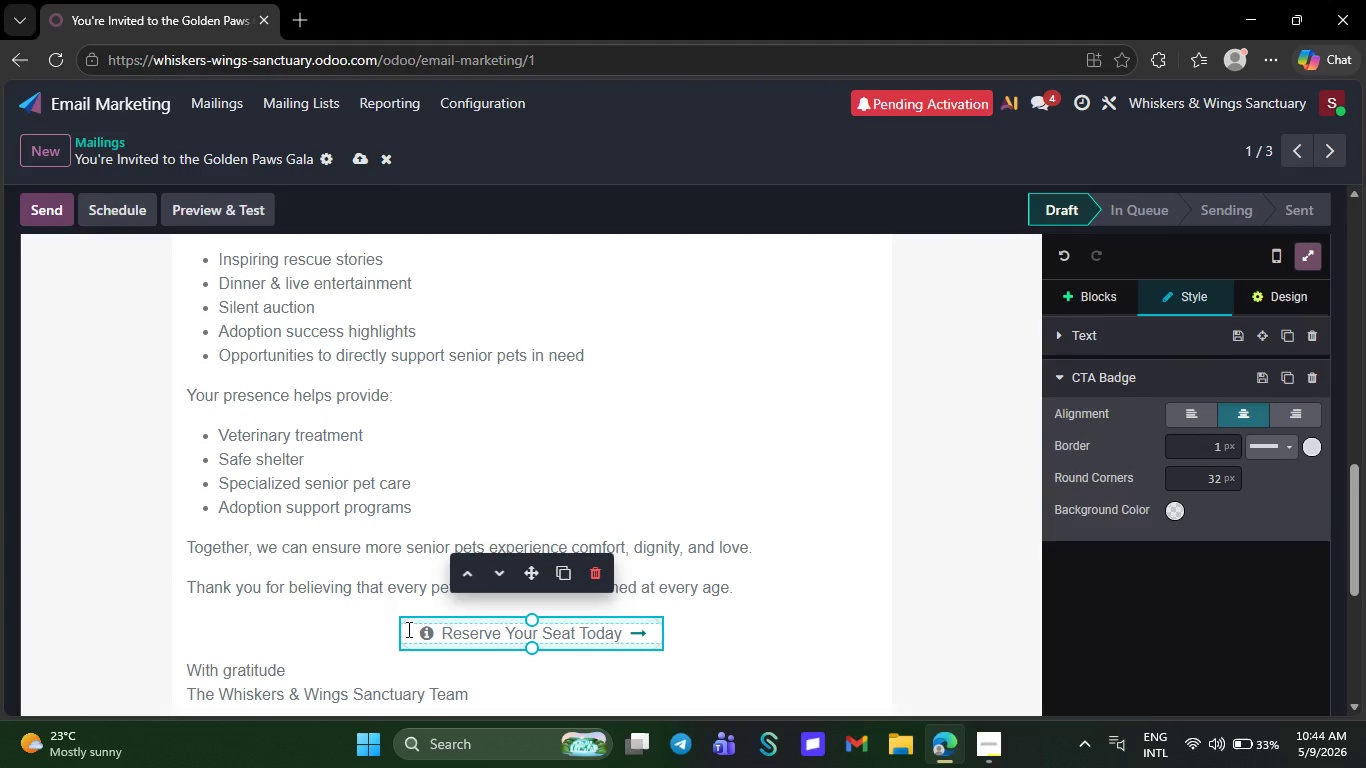 
left_click_drag(start_coordinate=[407, 629], to_coordinate=[657, 634])
 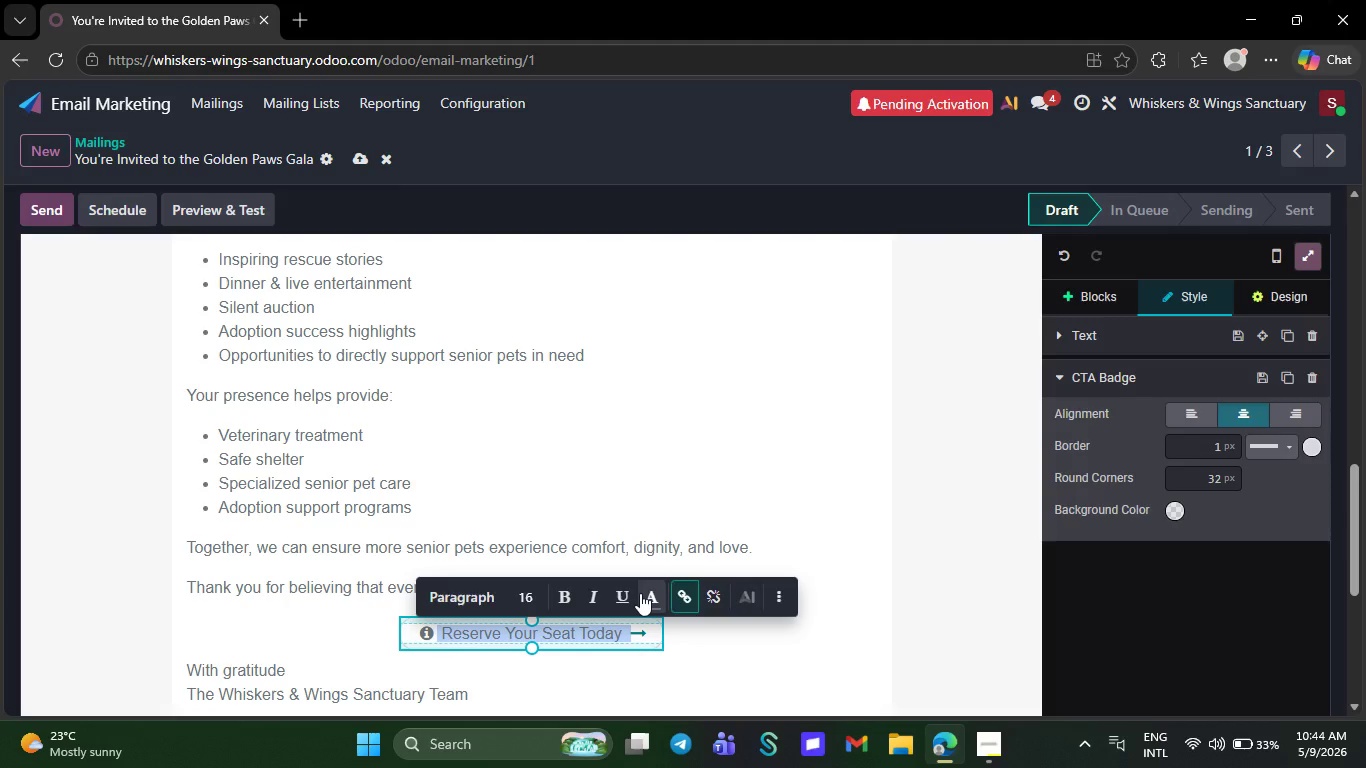 
left_click([640, 593])
 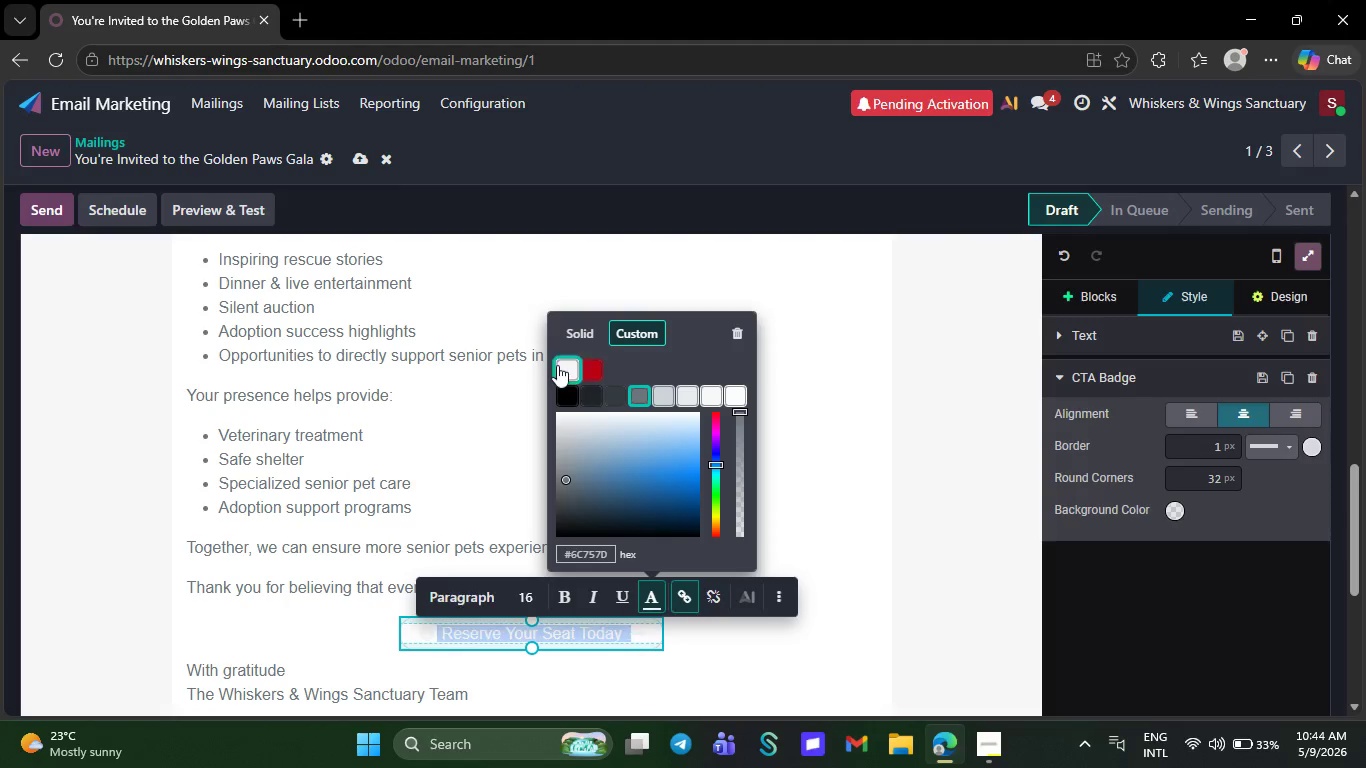 
left_click([557, 365])
 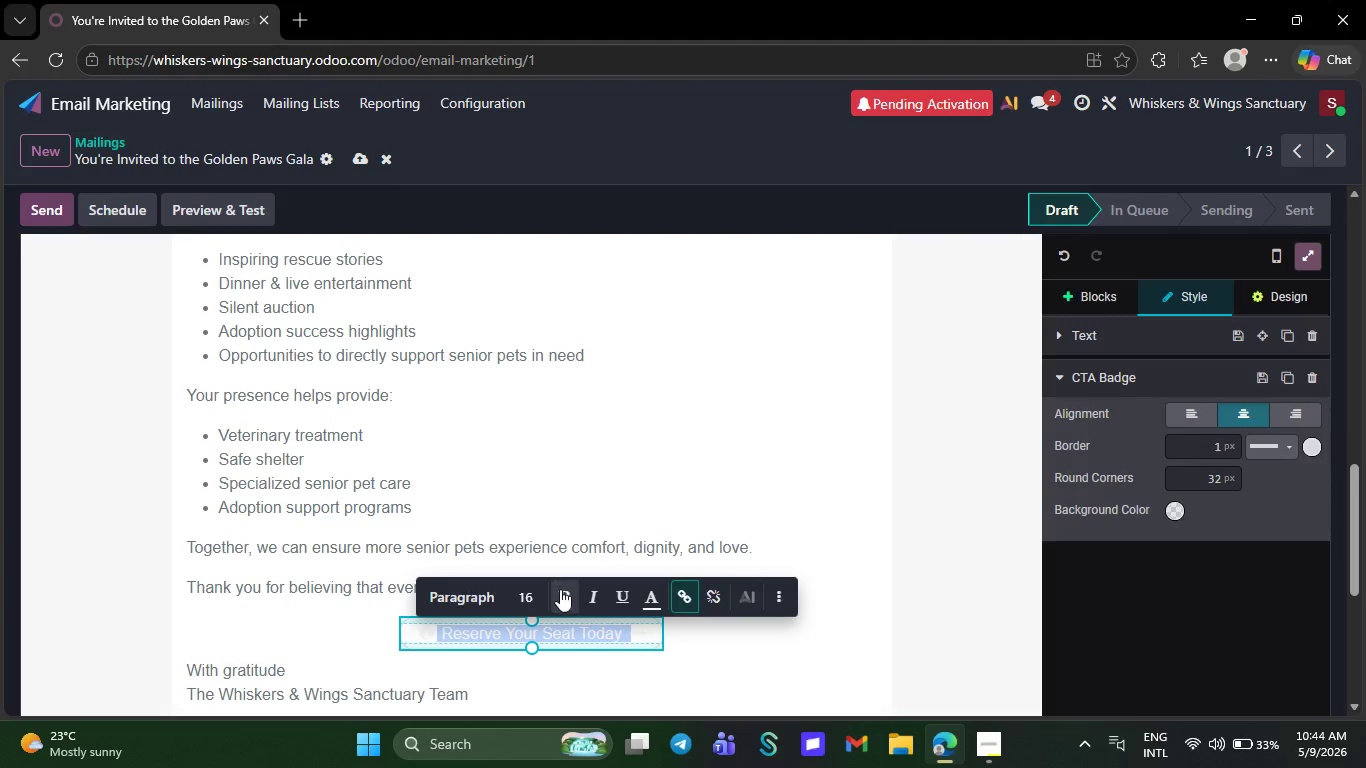 
left_click([560, 591])
 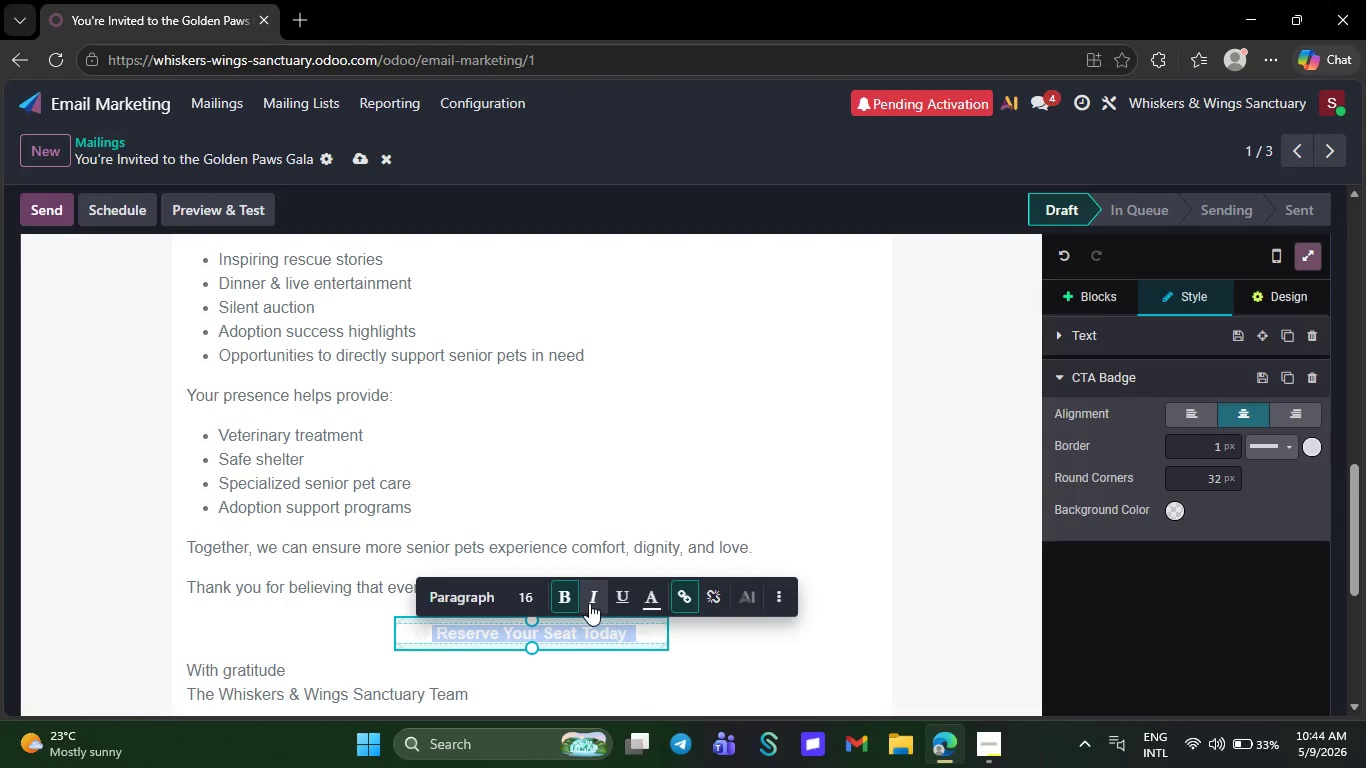 
left_click([589, 603])
 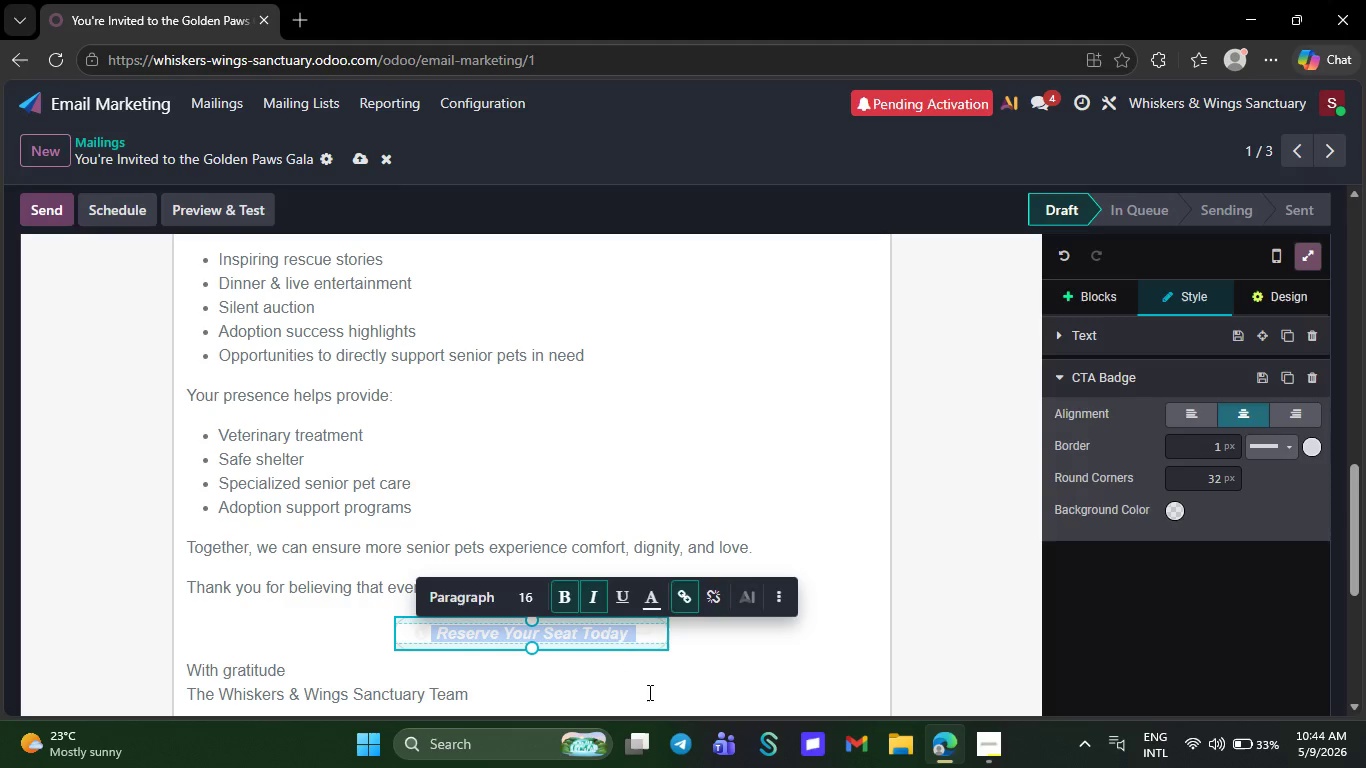 
left_click([649, 686])
 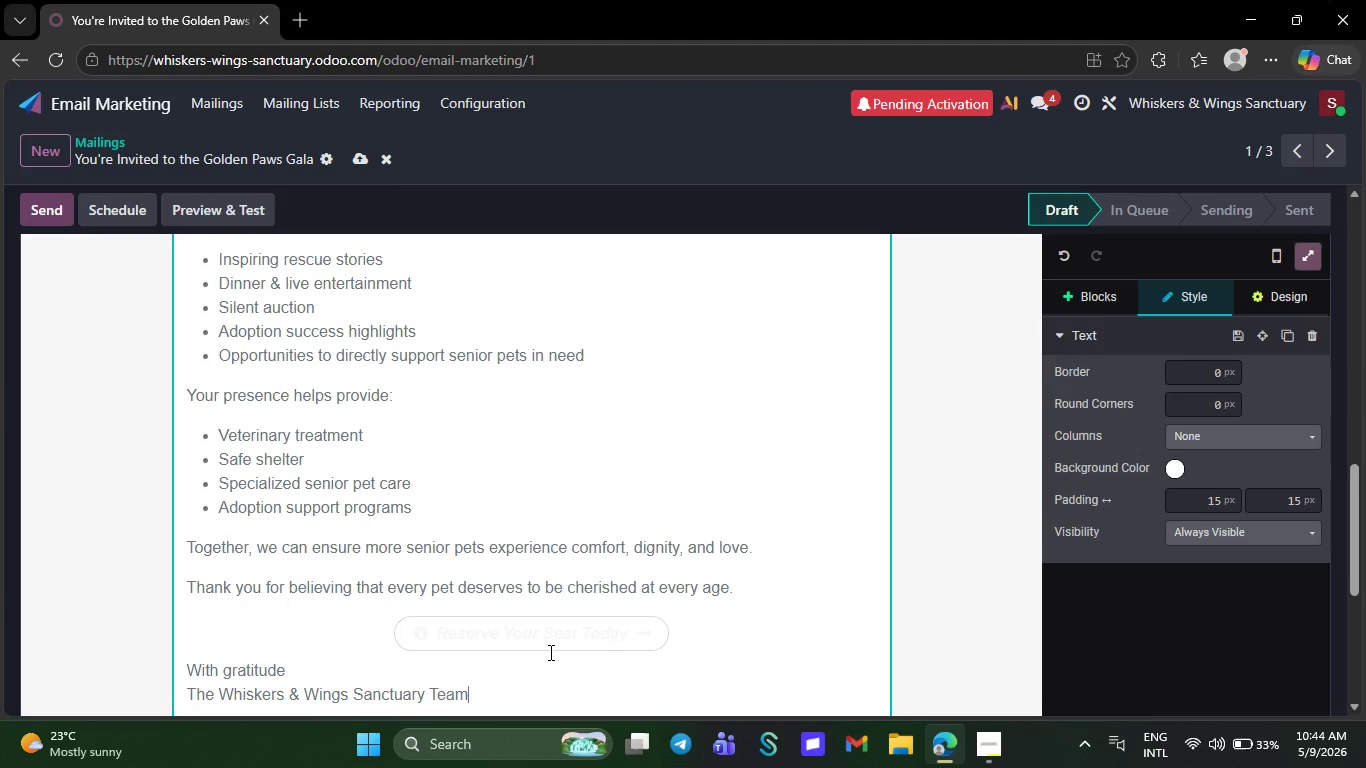 
left_click([549, 652])
 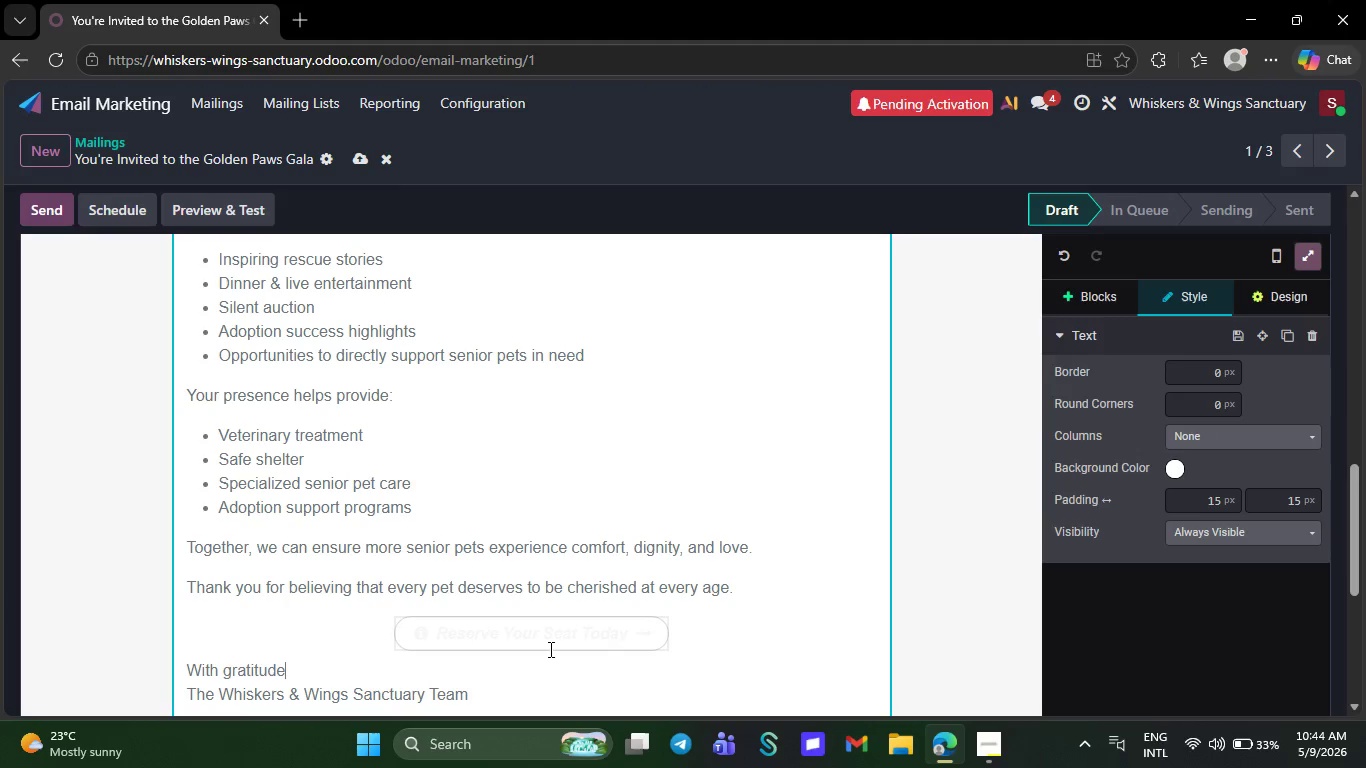 
left_click([549, 649])
 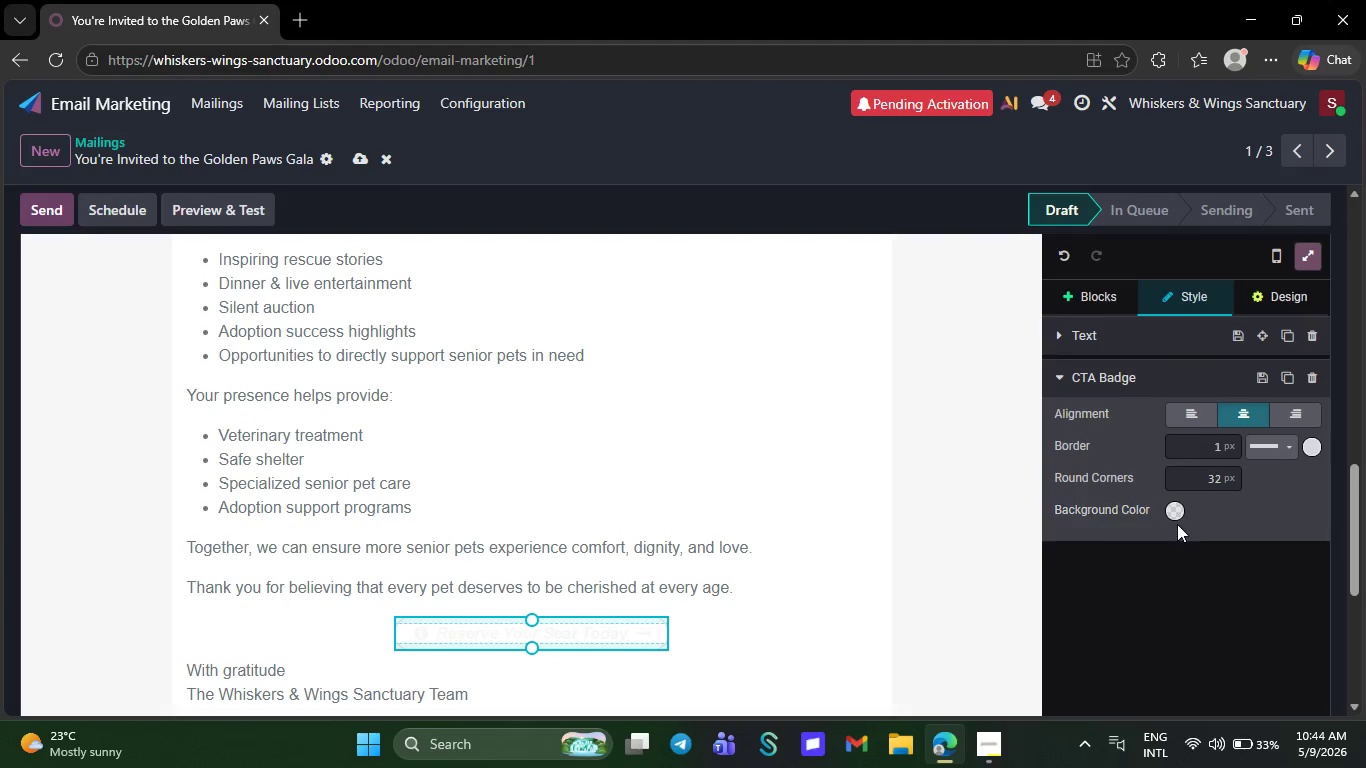 
wait(5.52)
 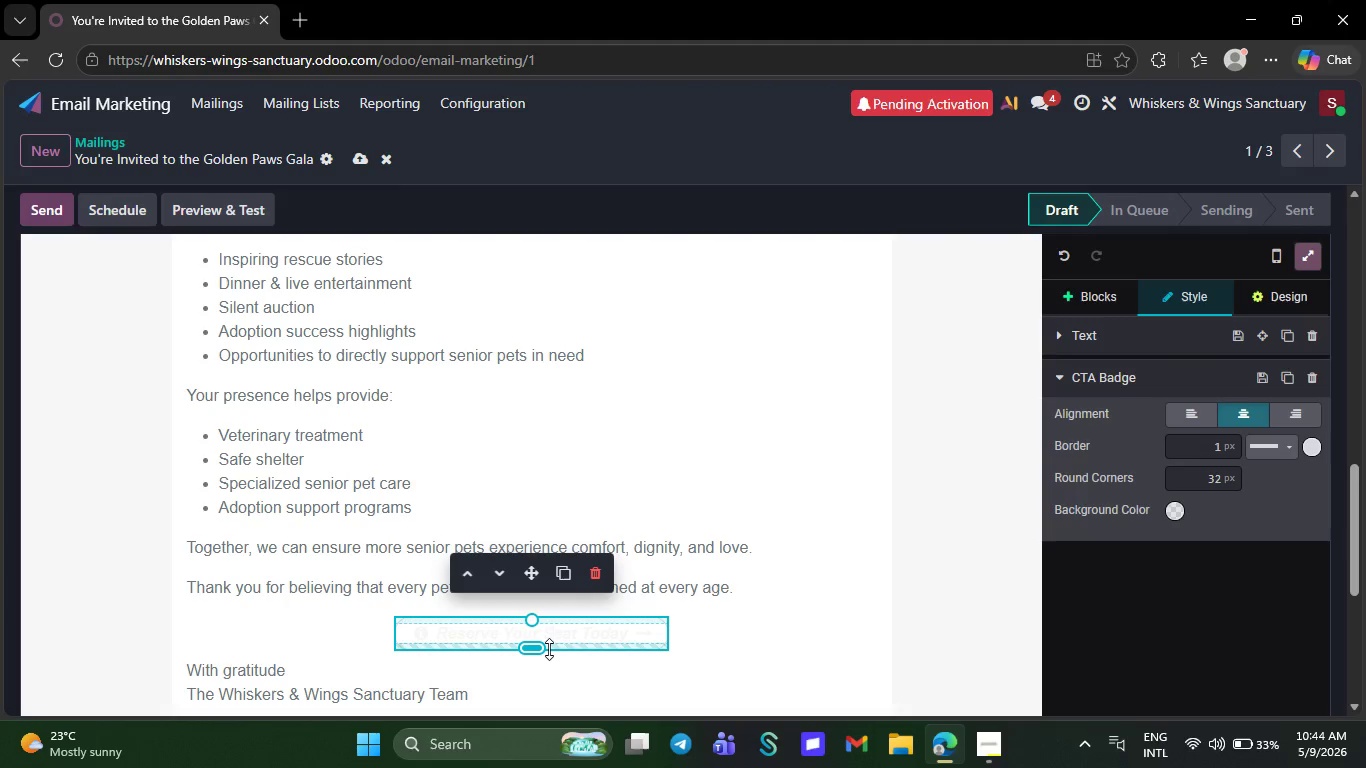 
left_click([1175, 514])
 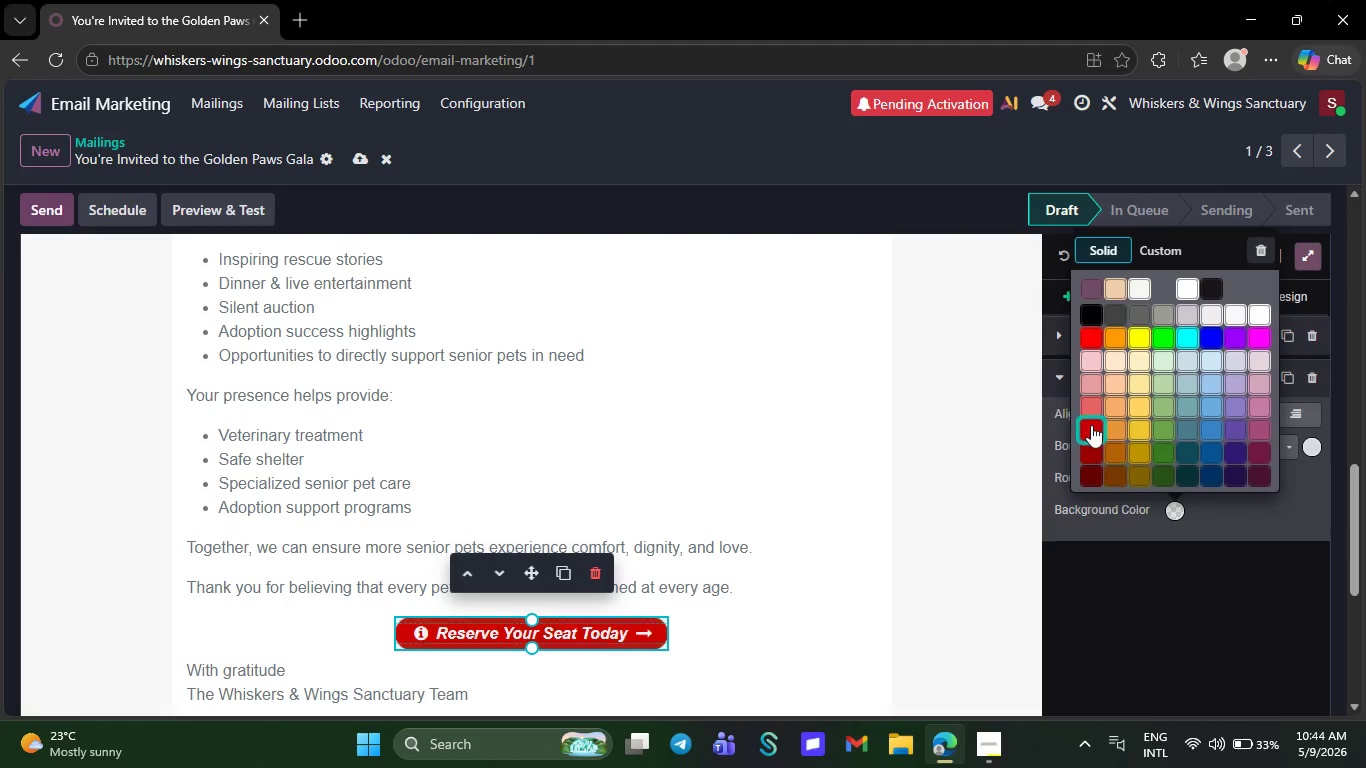 
left_click([1091, 423])
 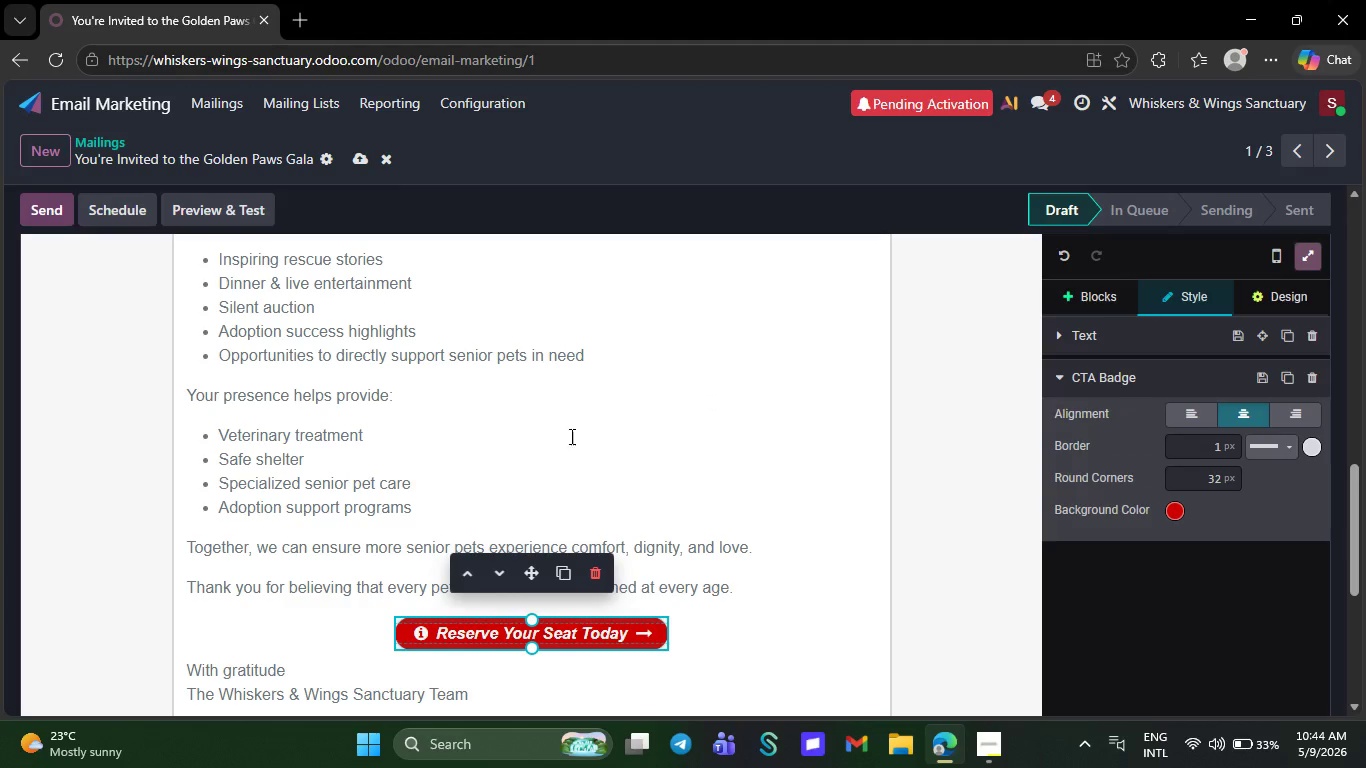 
left_click([562, 465])
 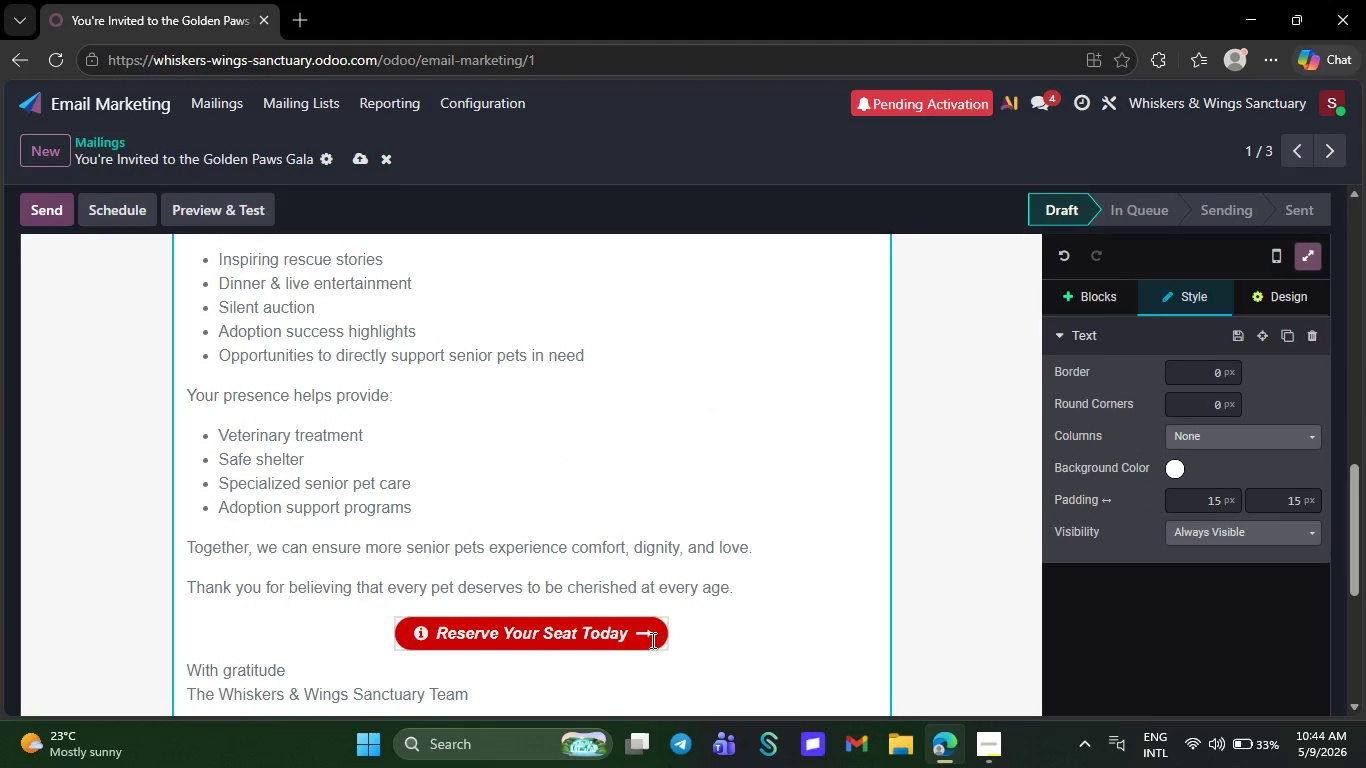 
wait(5.14)
 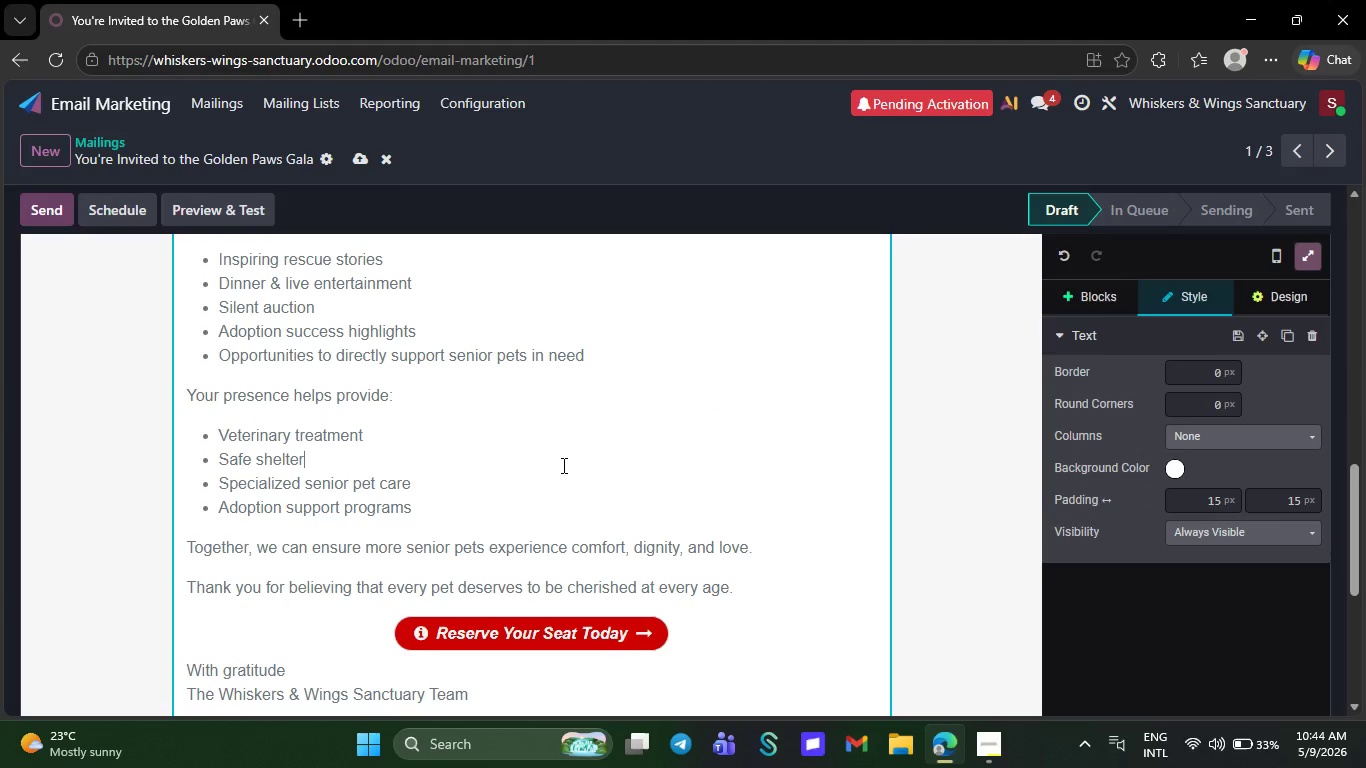 
left_click([640, 636])
 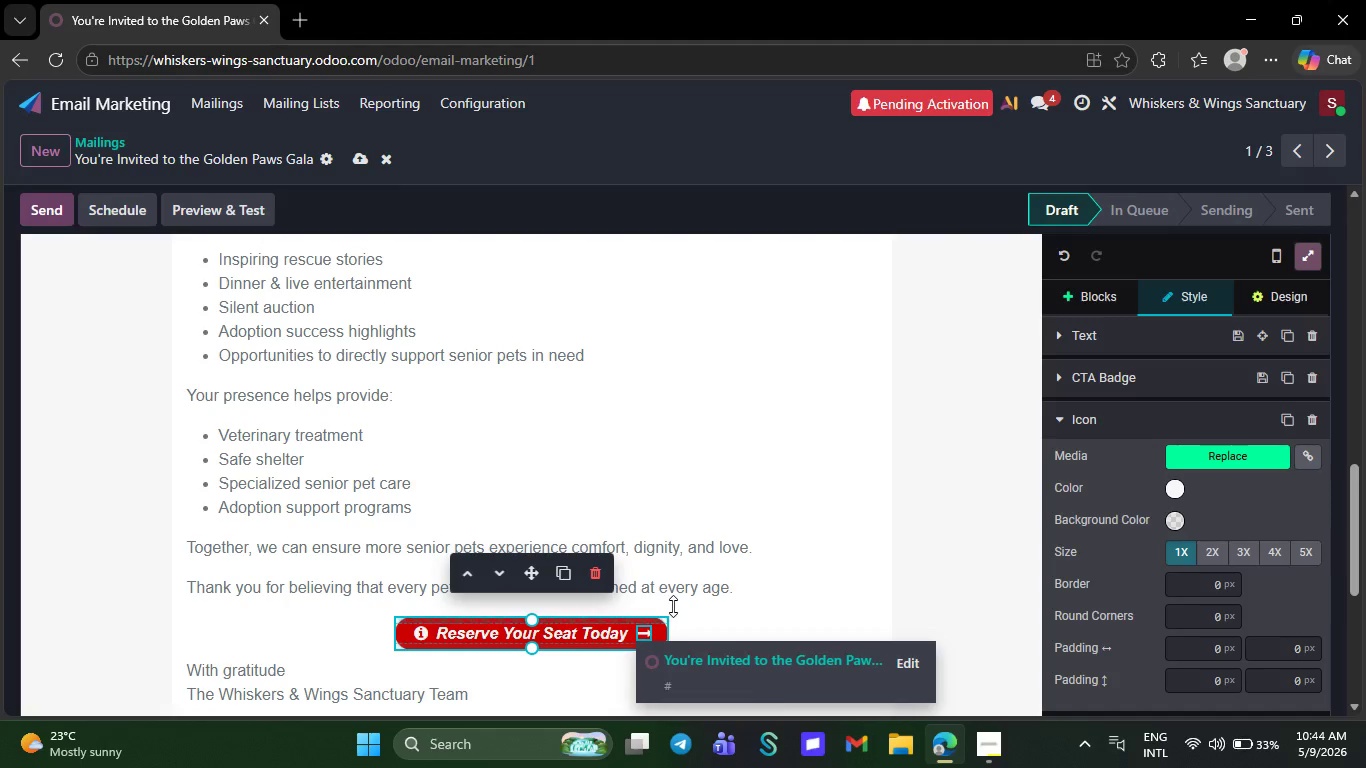 
wait(5.06)
 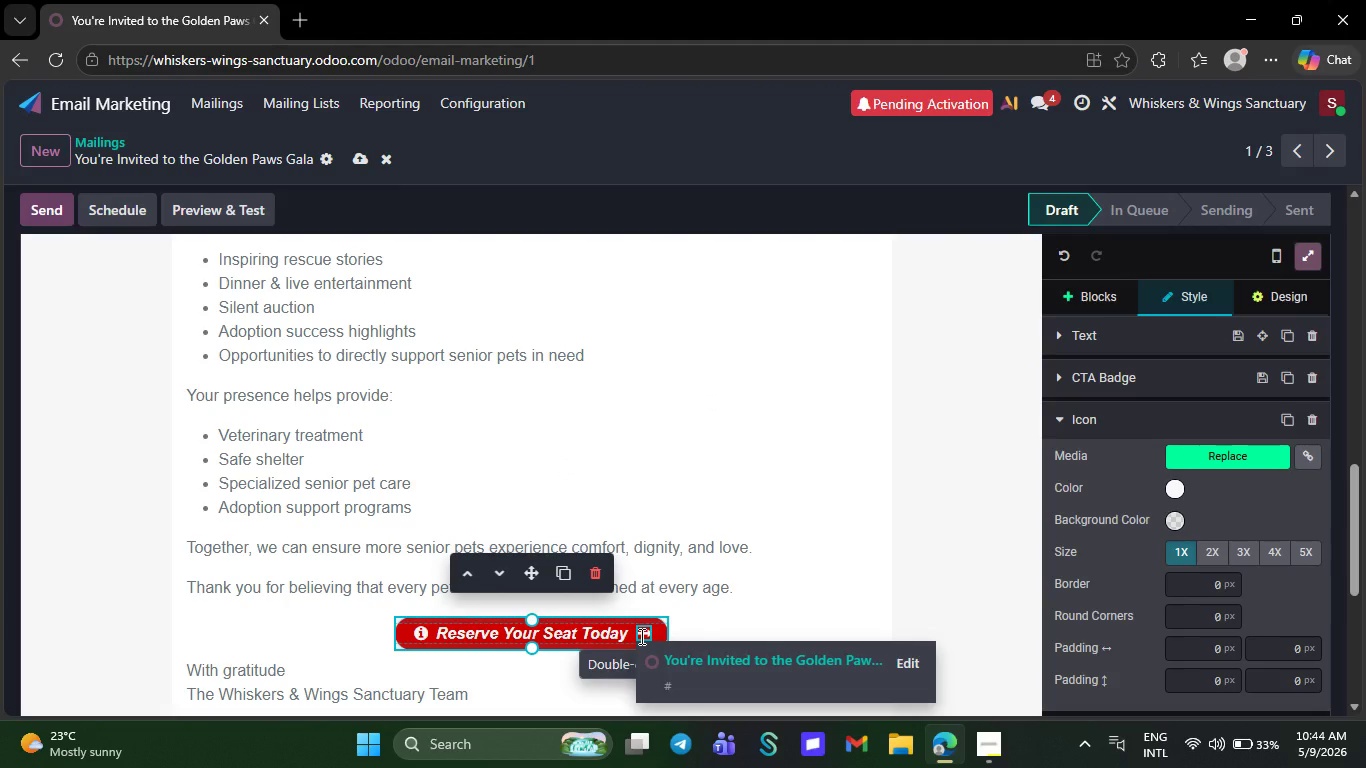 
left_click([911, 655])
 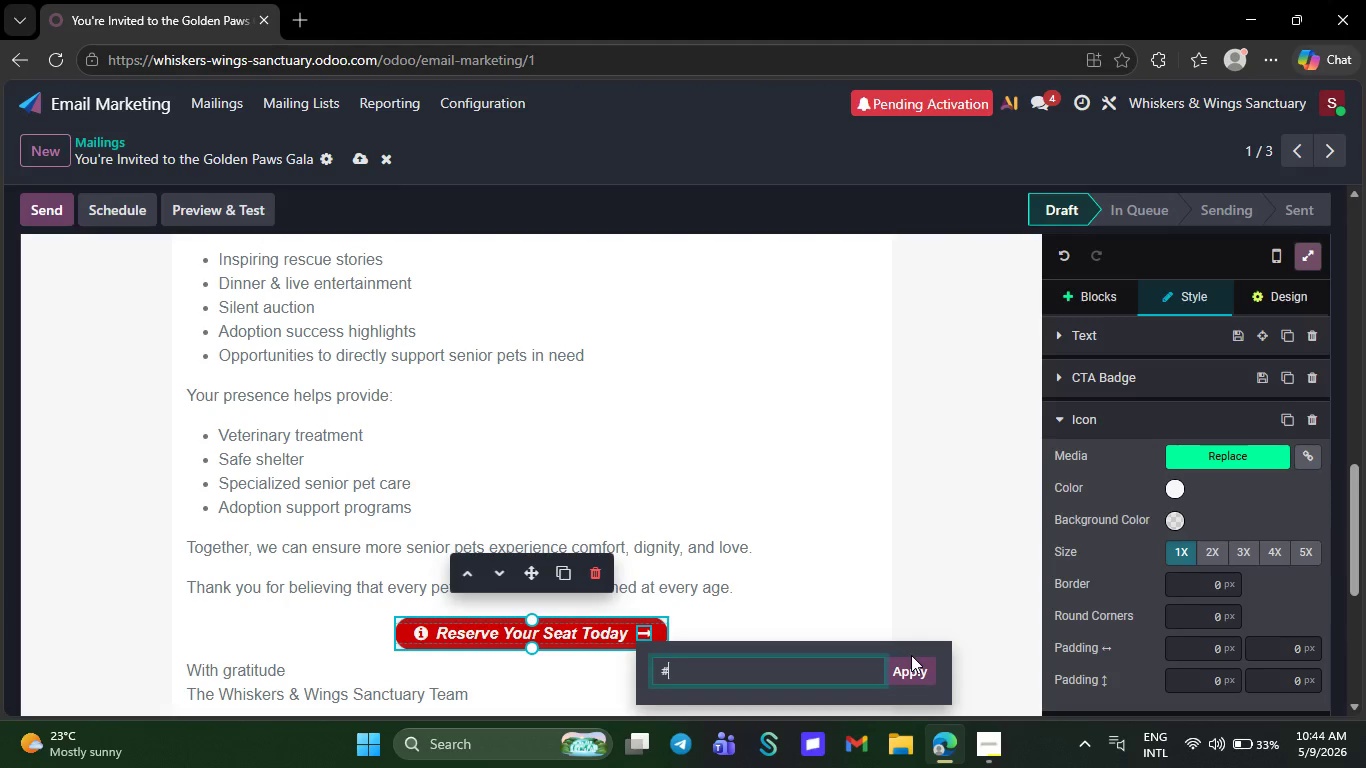 
key(Backspace)
 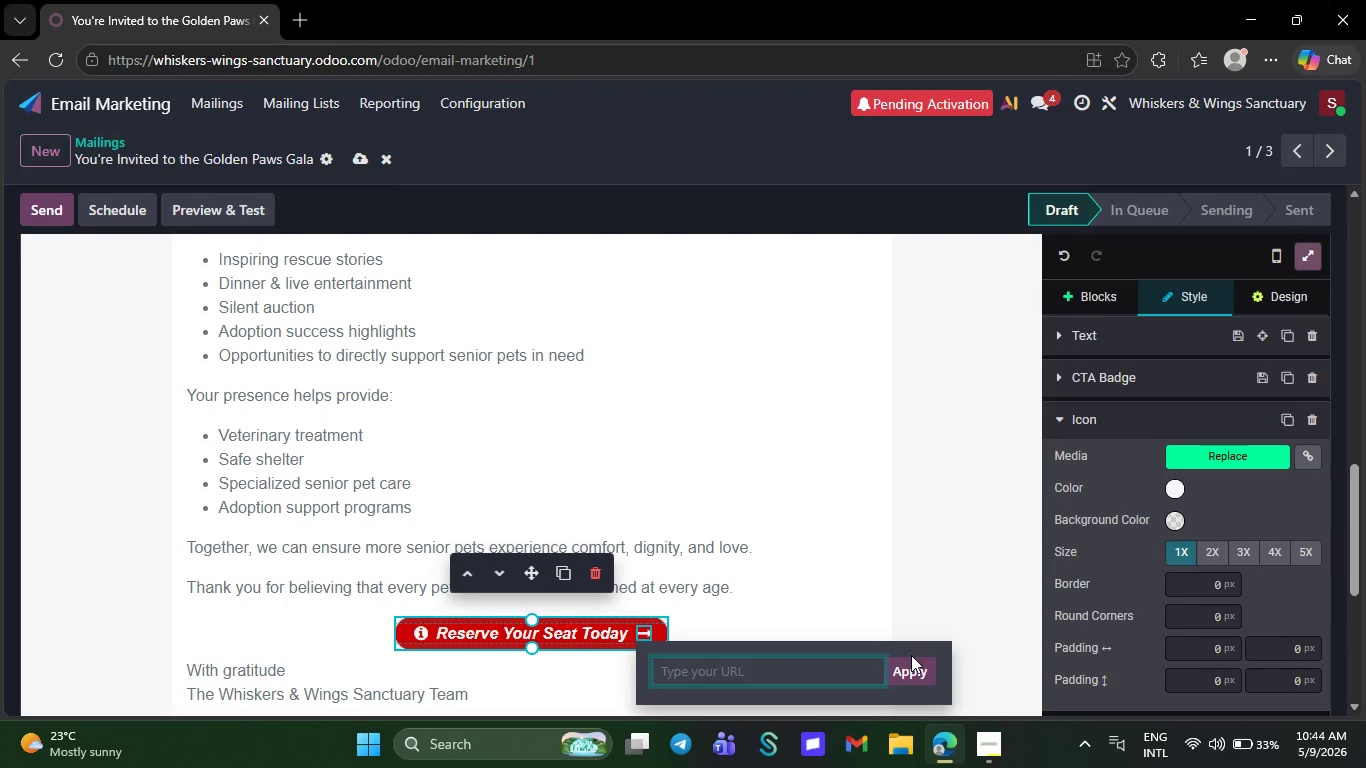 
key(Control+V)
 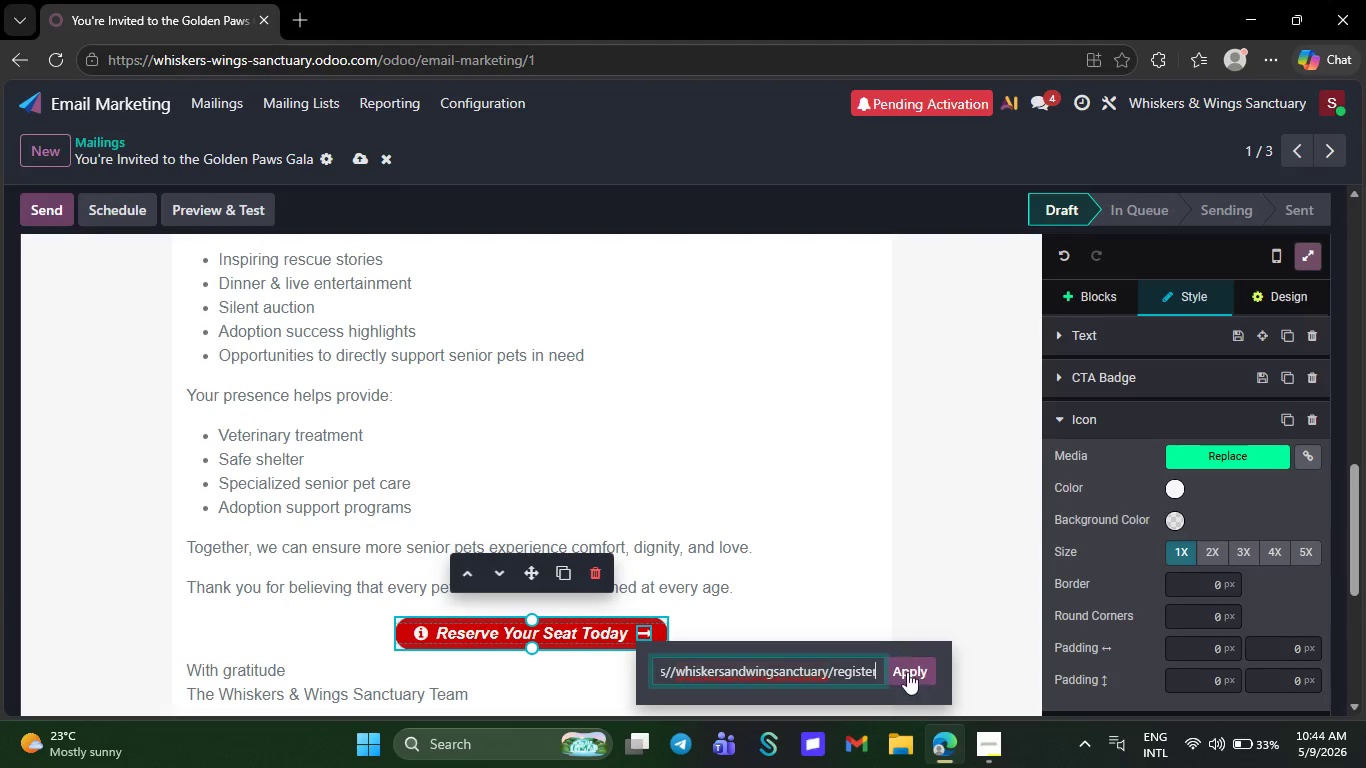 
left_click([907, 673])
 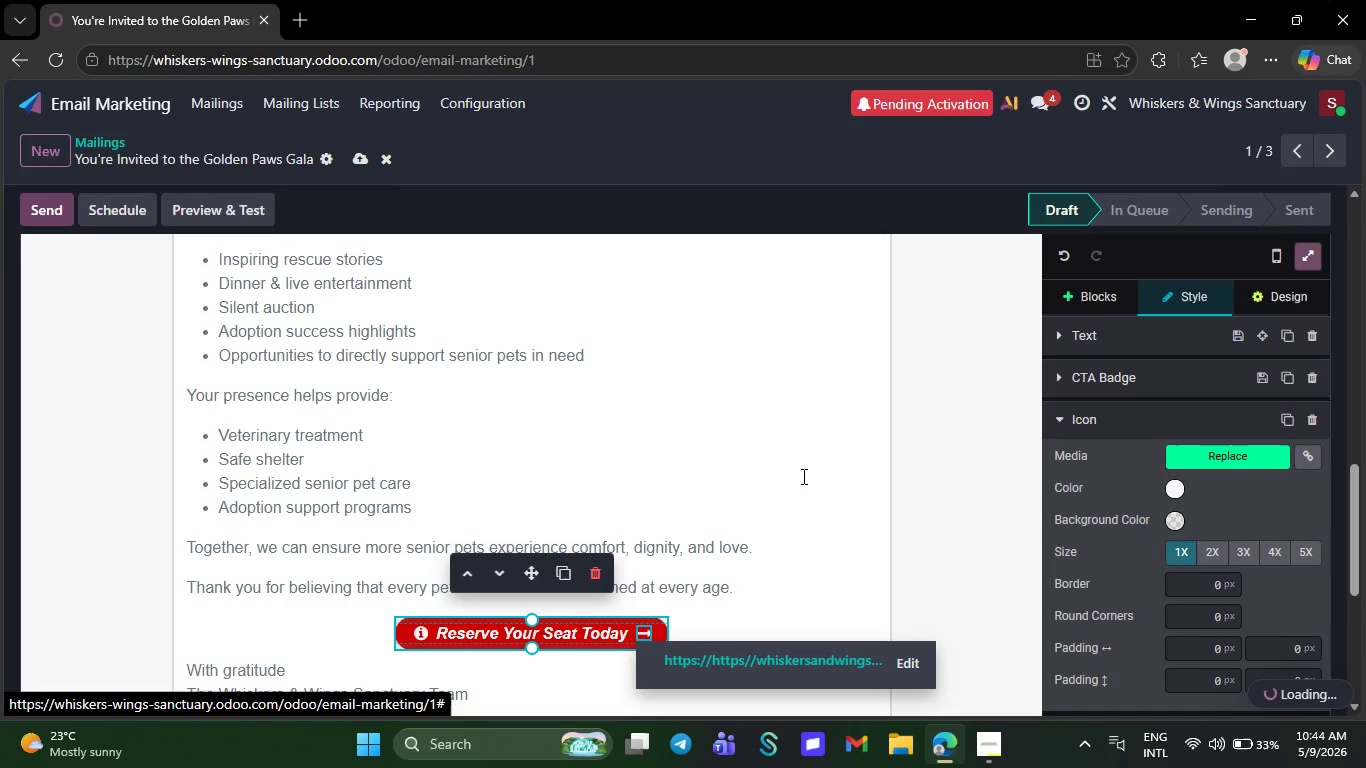 
left_click([801, 476])
 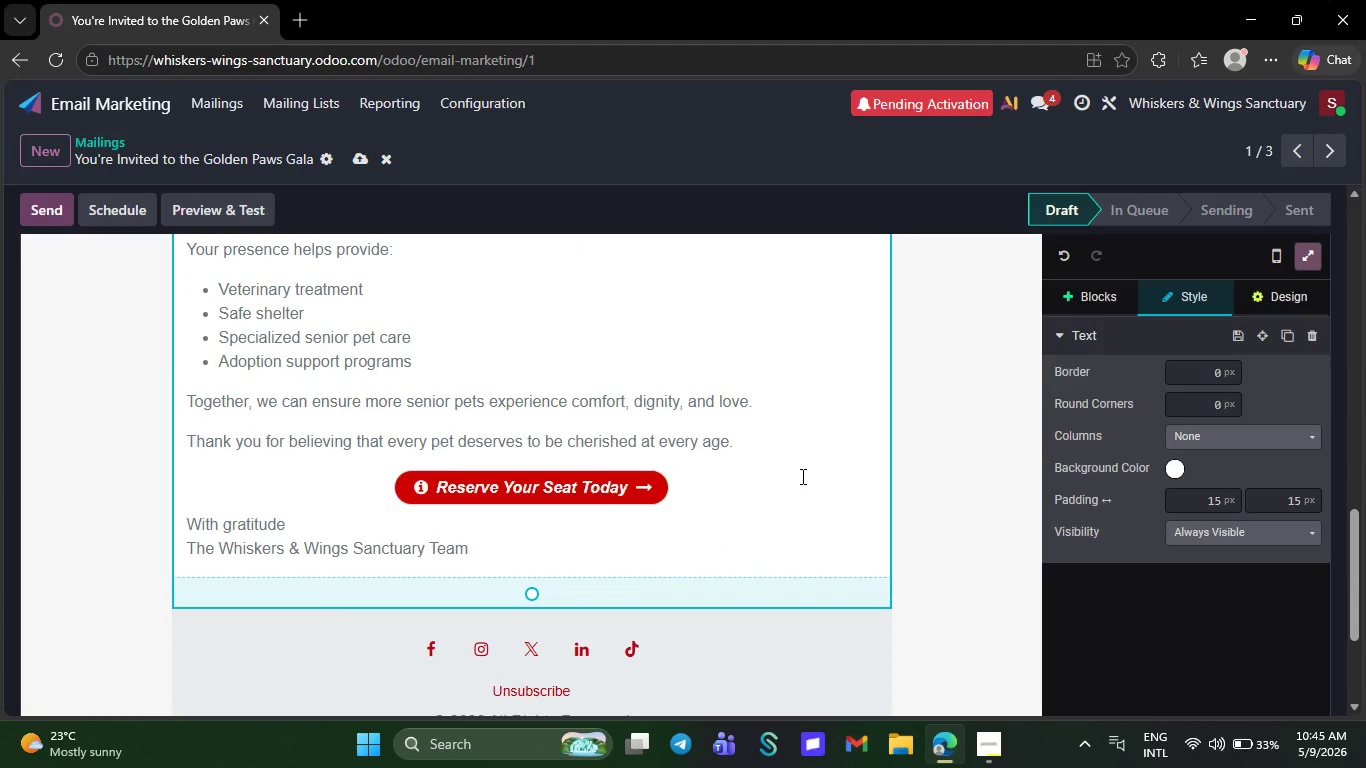 
left_click([753, 564])
 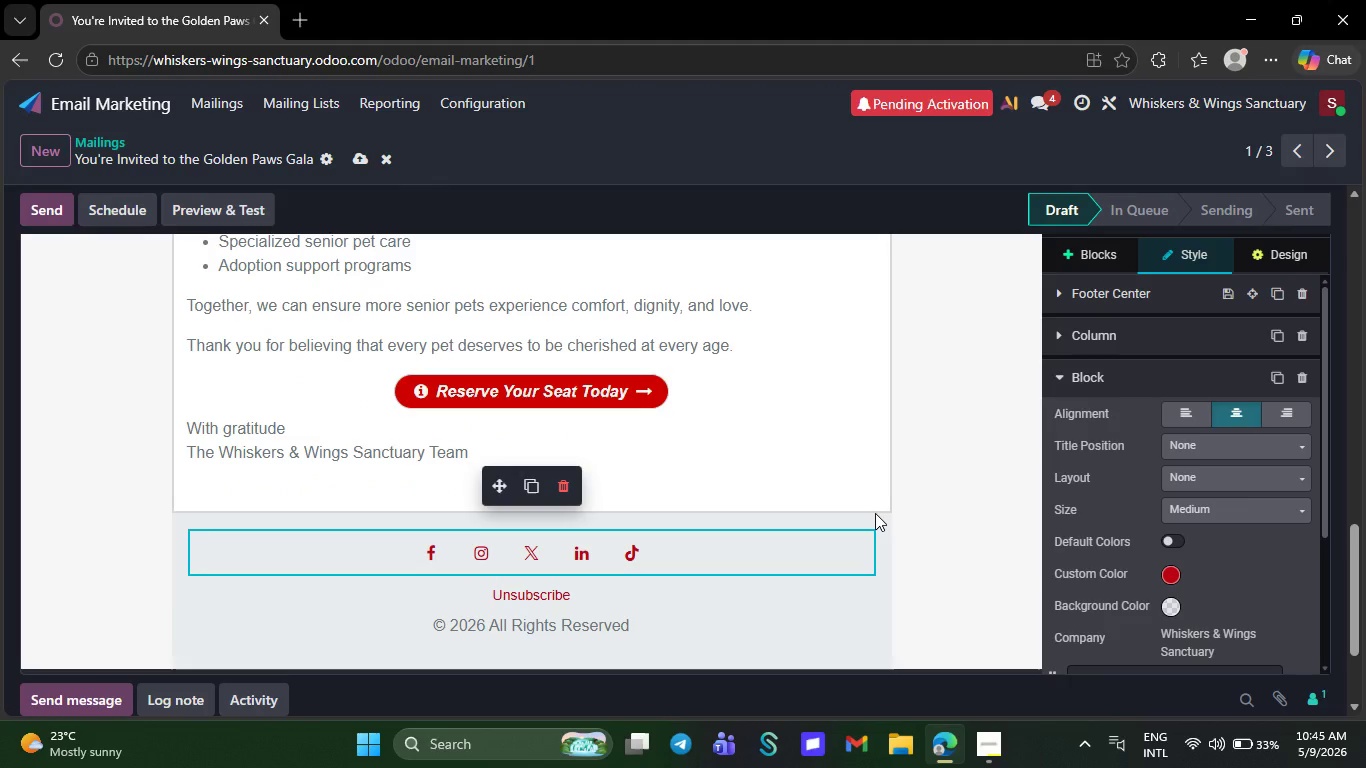 
left_click([877, 518])
 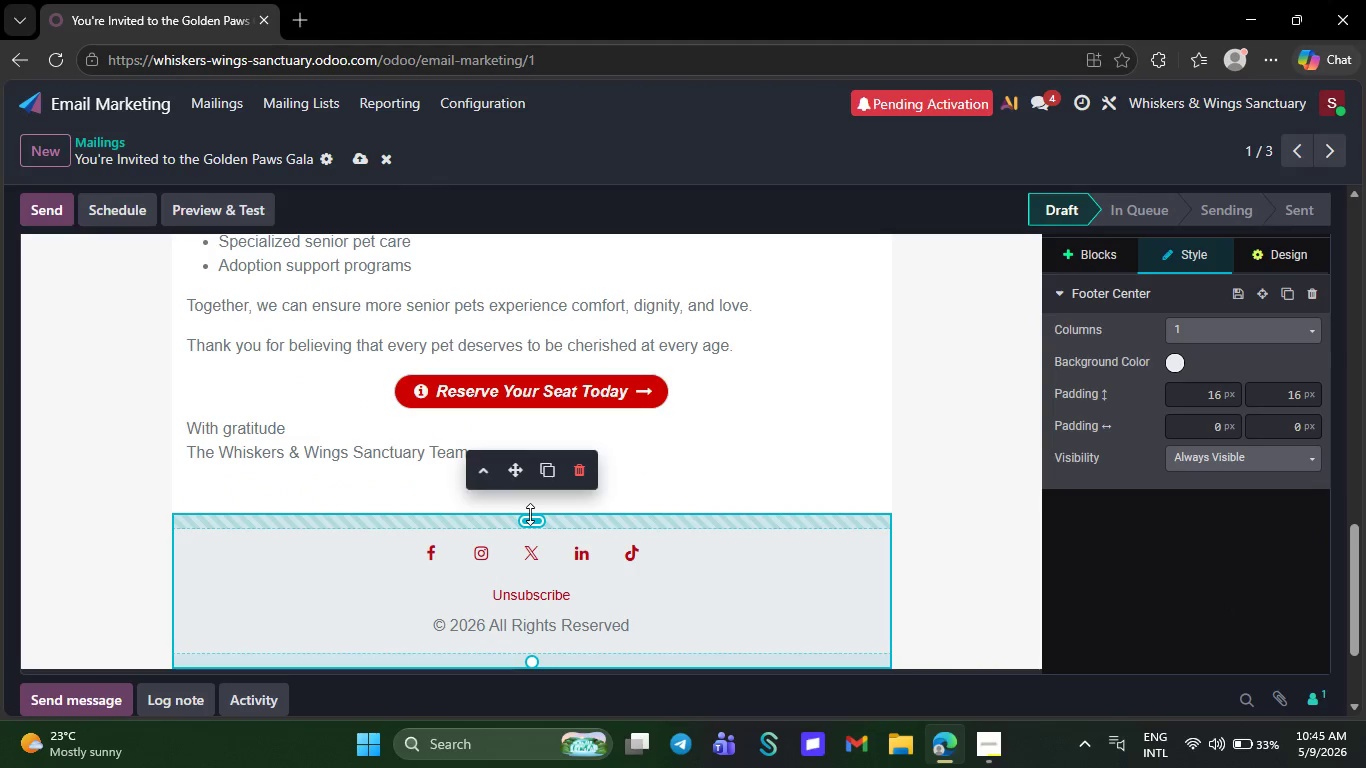 
left_click_drag(start_coordinate=[530, 514], to_coordinate=[545, 467])
 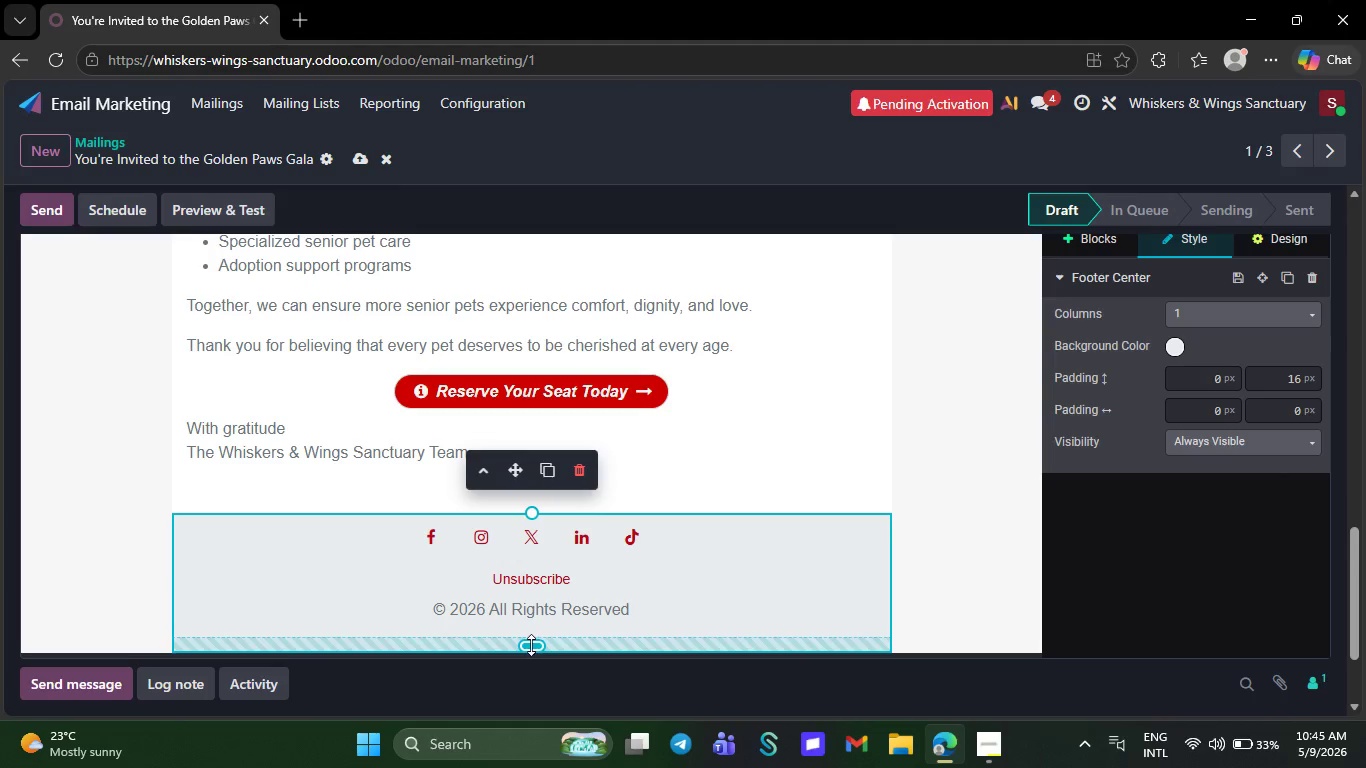 
left_click_drag(start_coordinate=[531, 645], to_coordinate=[531, 632])
 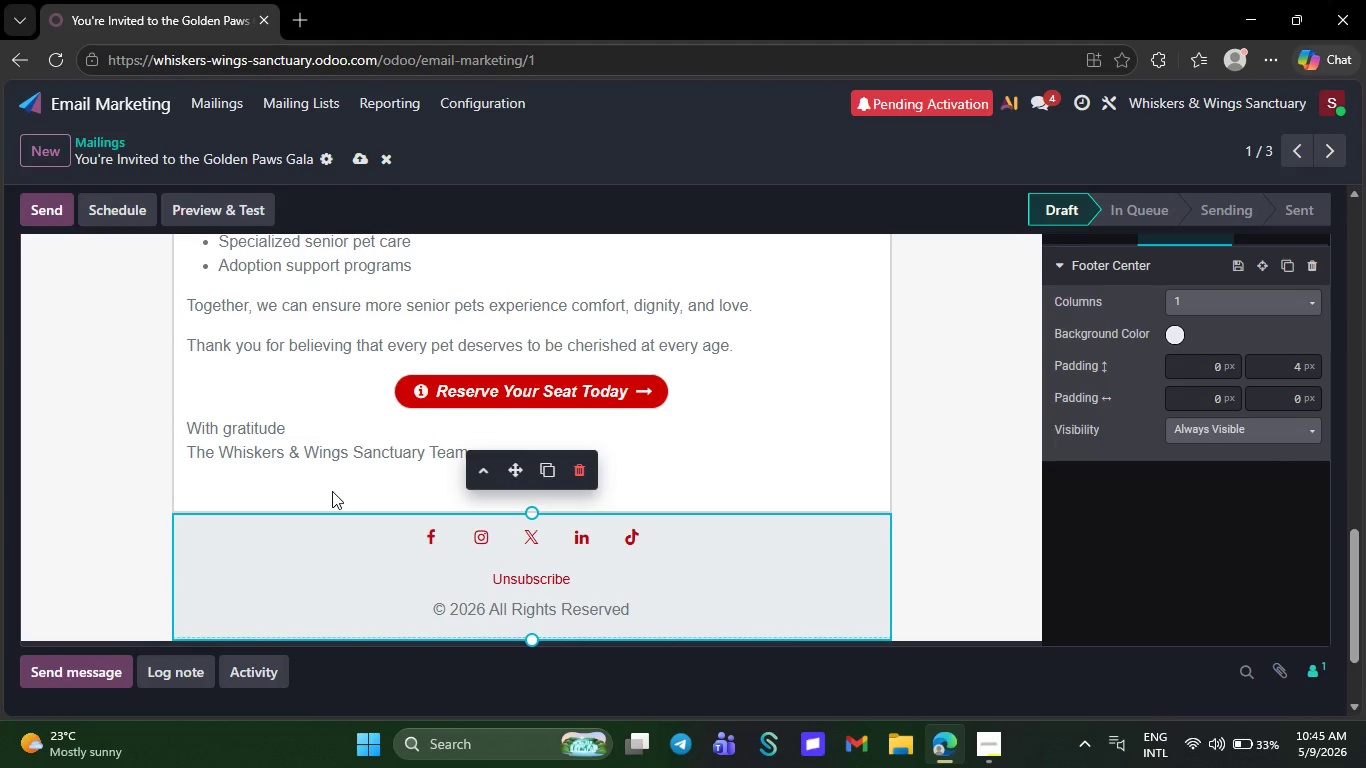 
left_click([332, 491])
 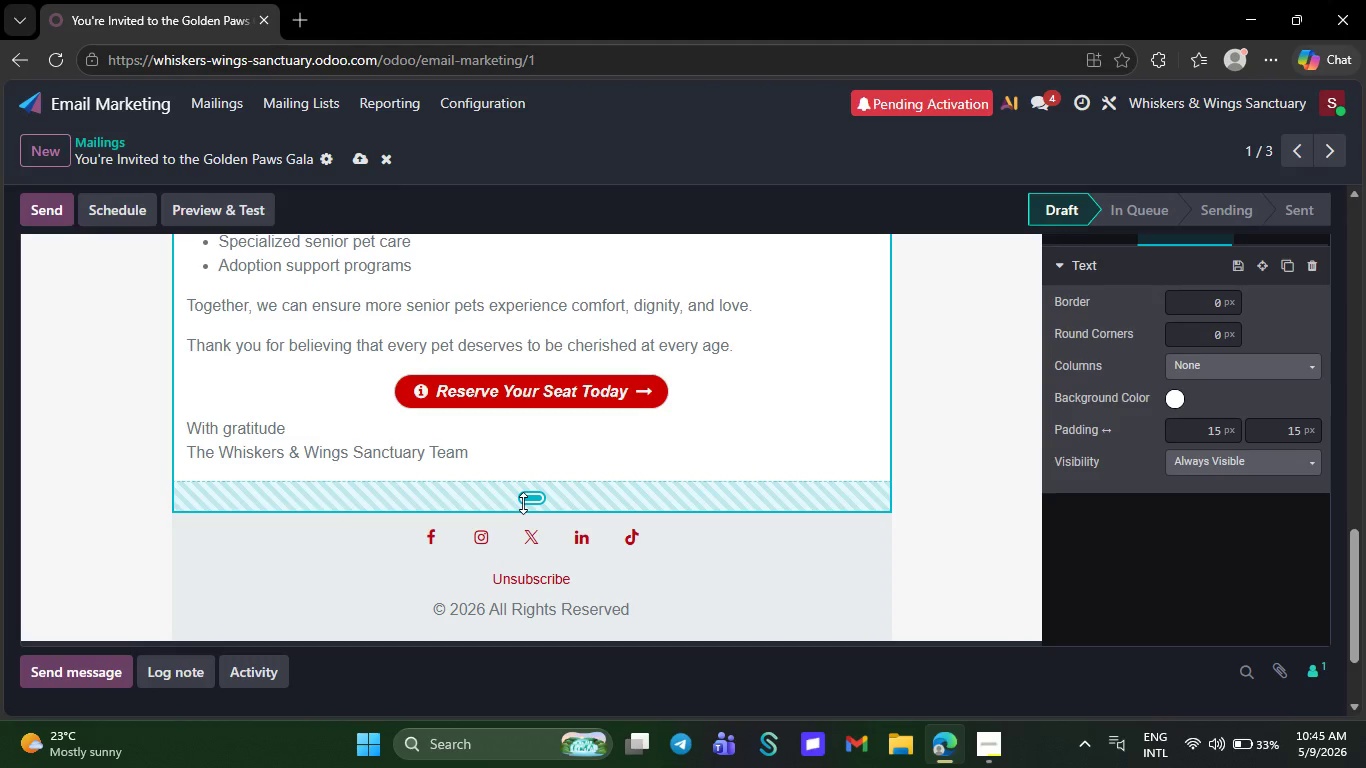 
left_click_drag(start_coordinate=[523, 504], to_coordinate=[505, 481])
 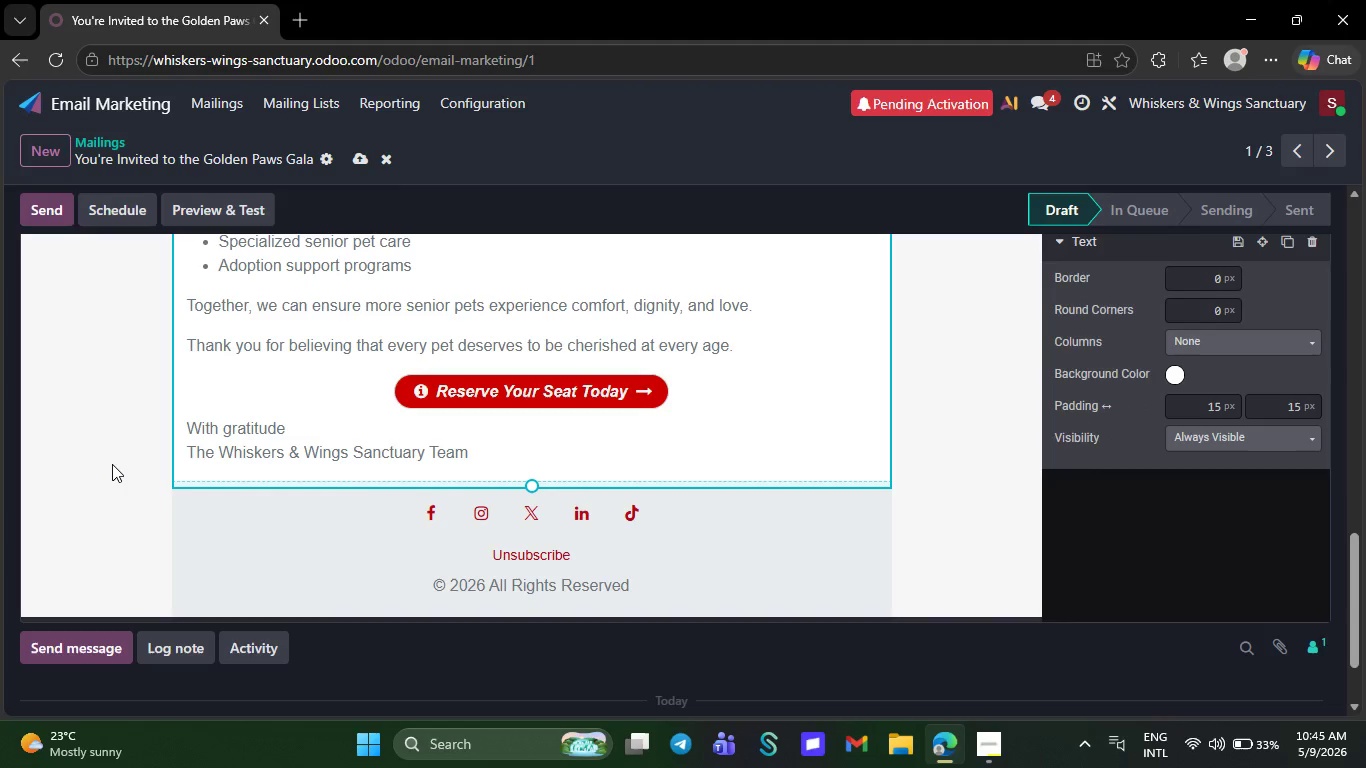 
left_click([112, 464])
 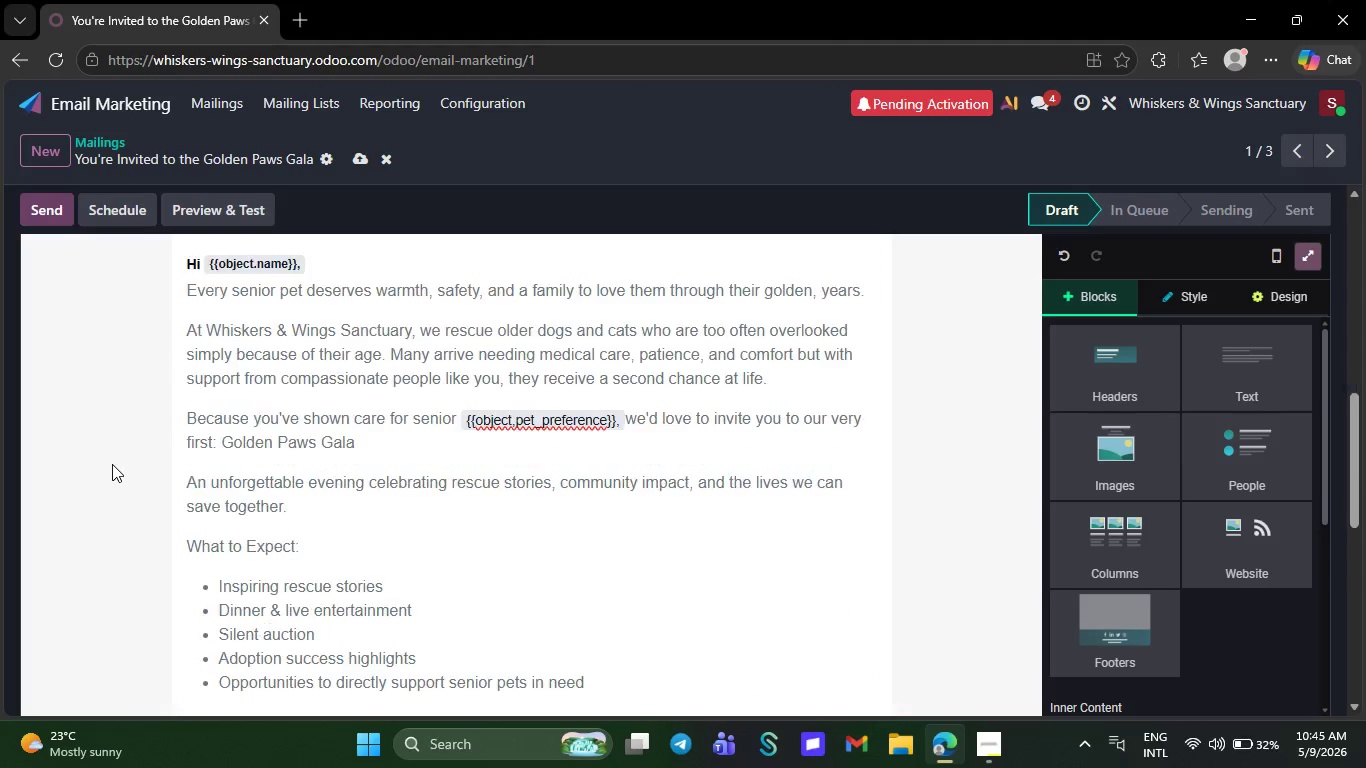 
wait(26.33)
 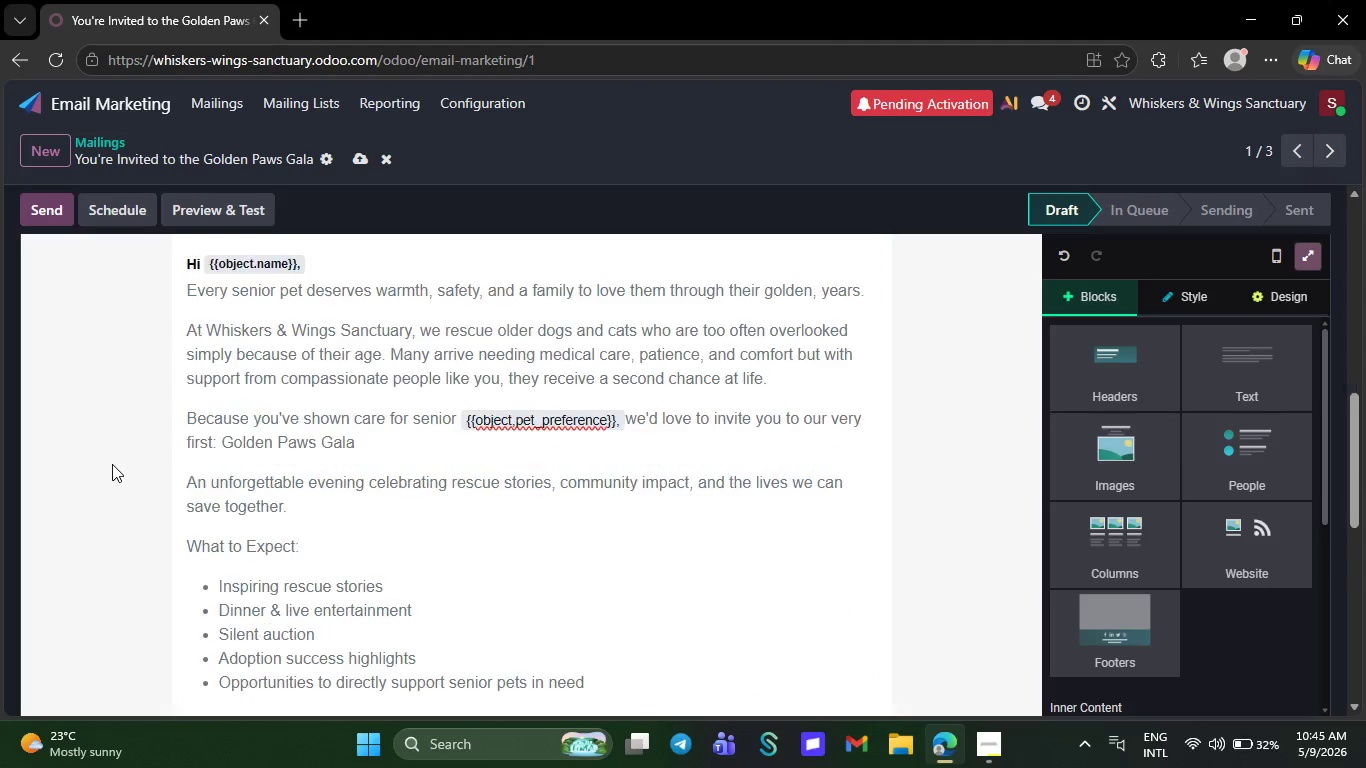 
right_click([522, 379])
 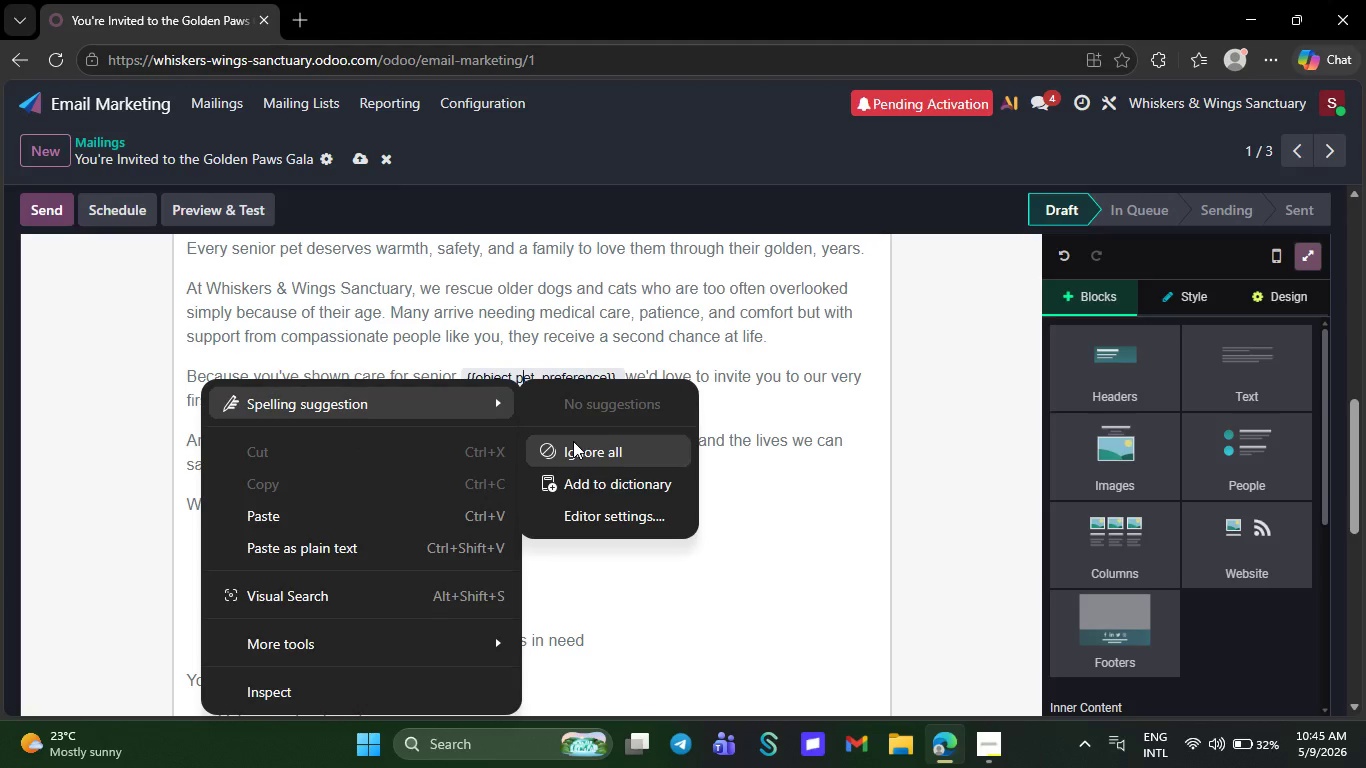 
left_click([574, 441])
 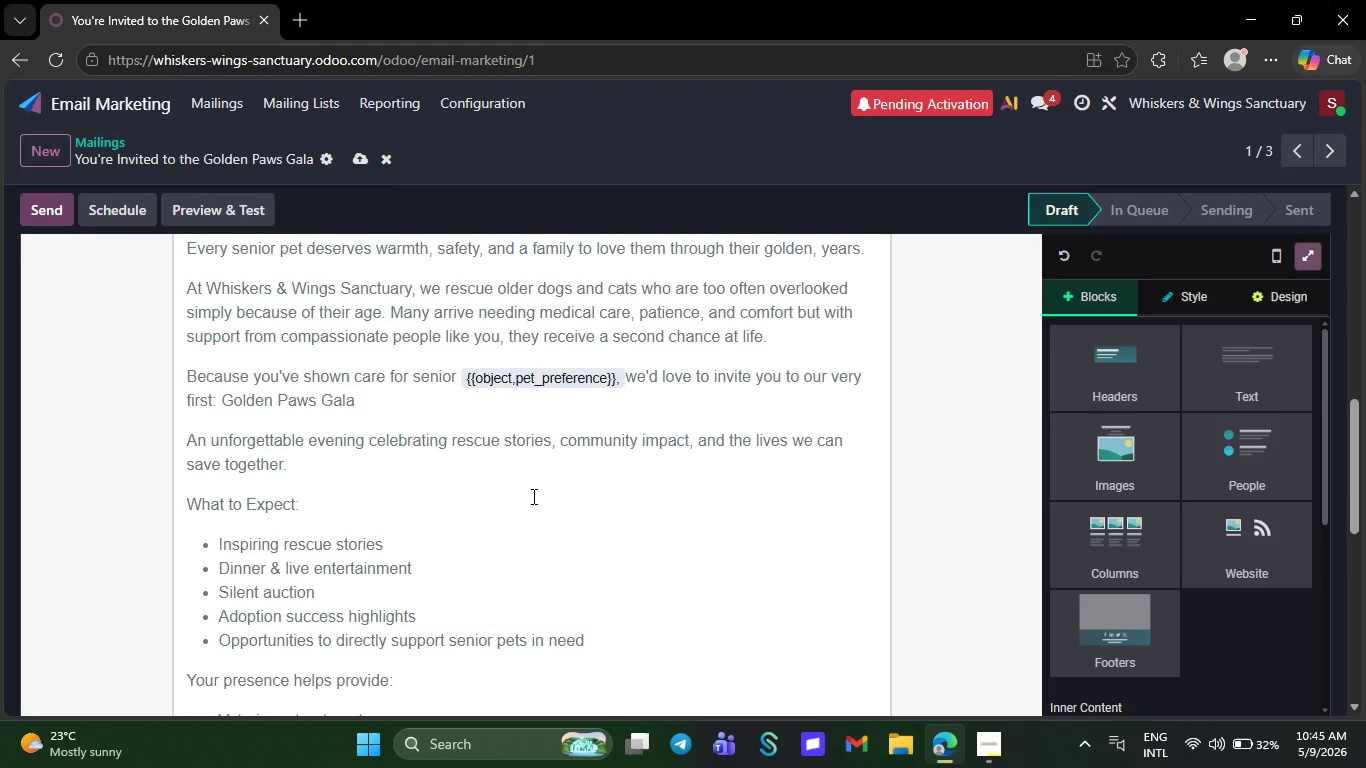 
key(ArrowLeft)
 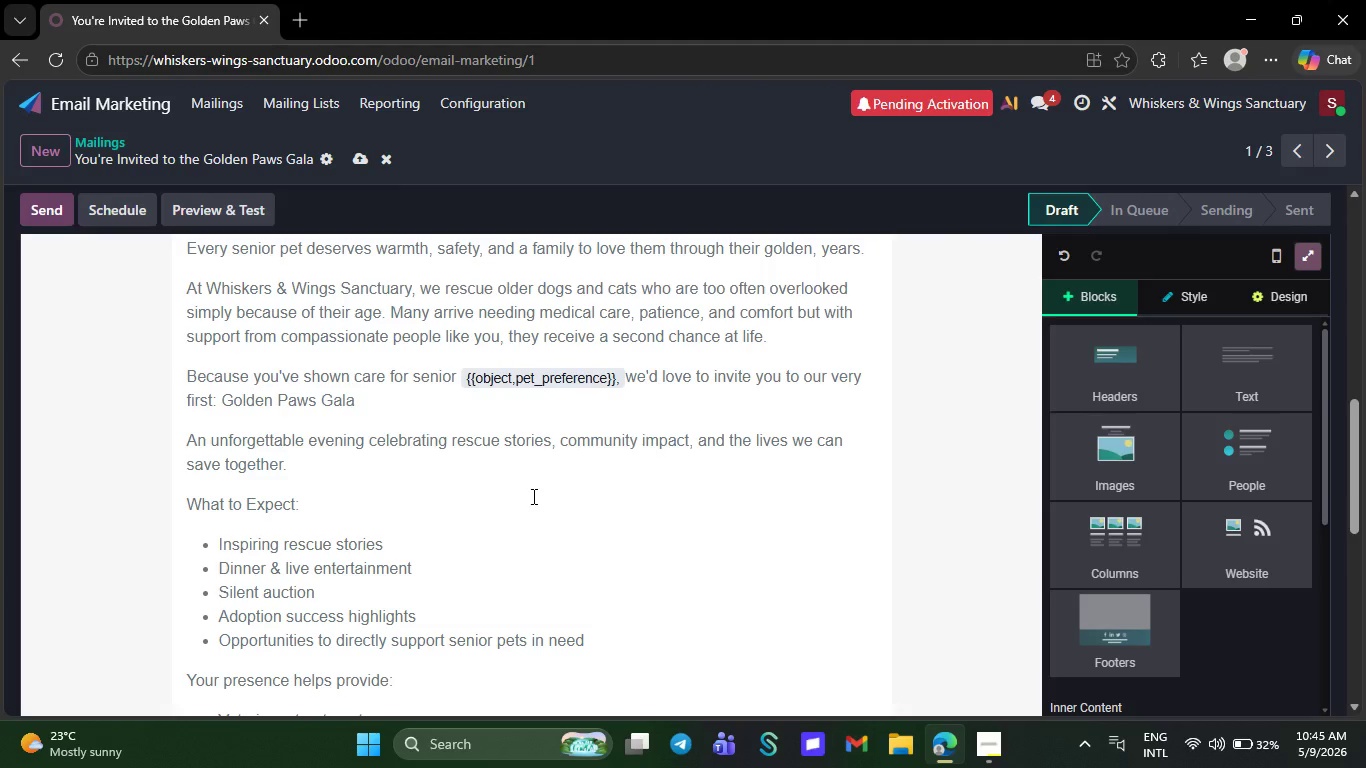 
key(Backspace)
 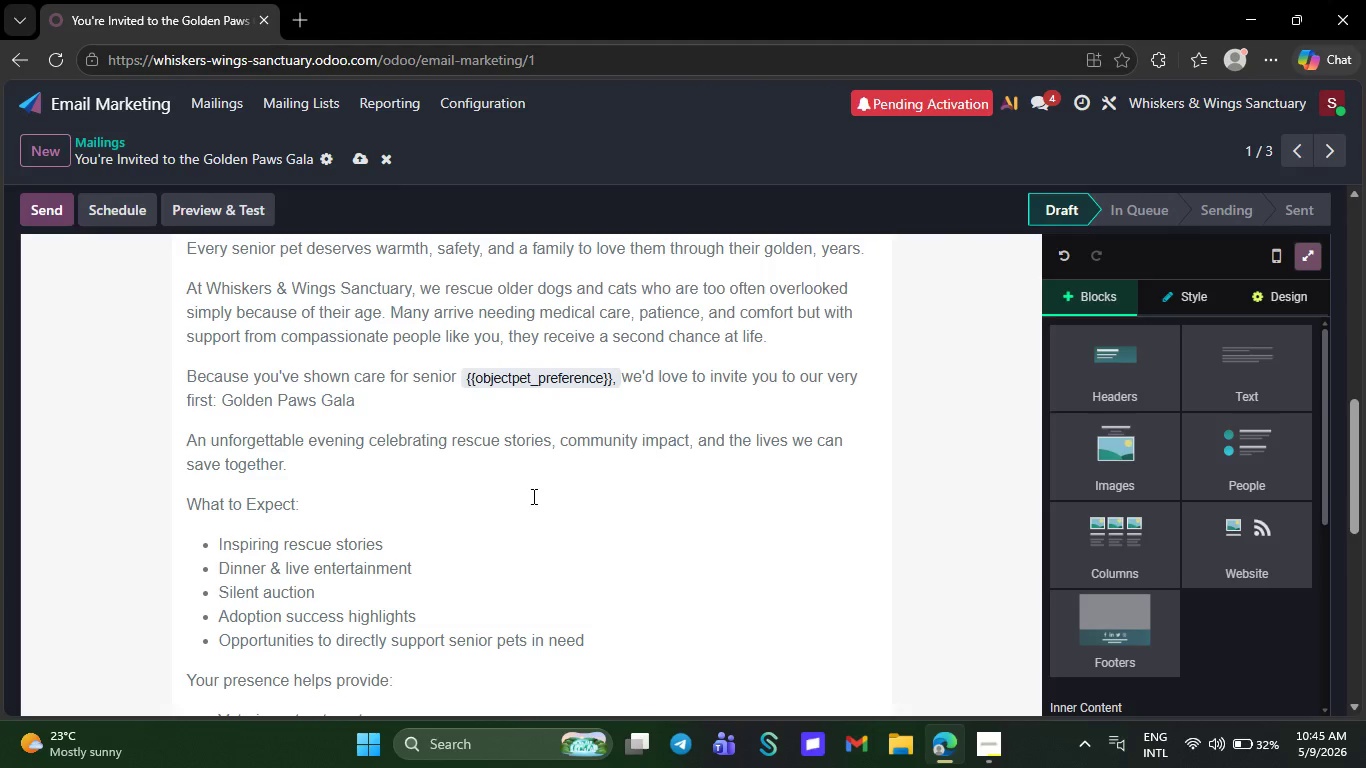 
key(Period)
 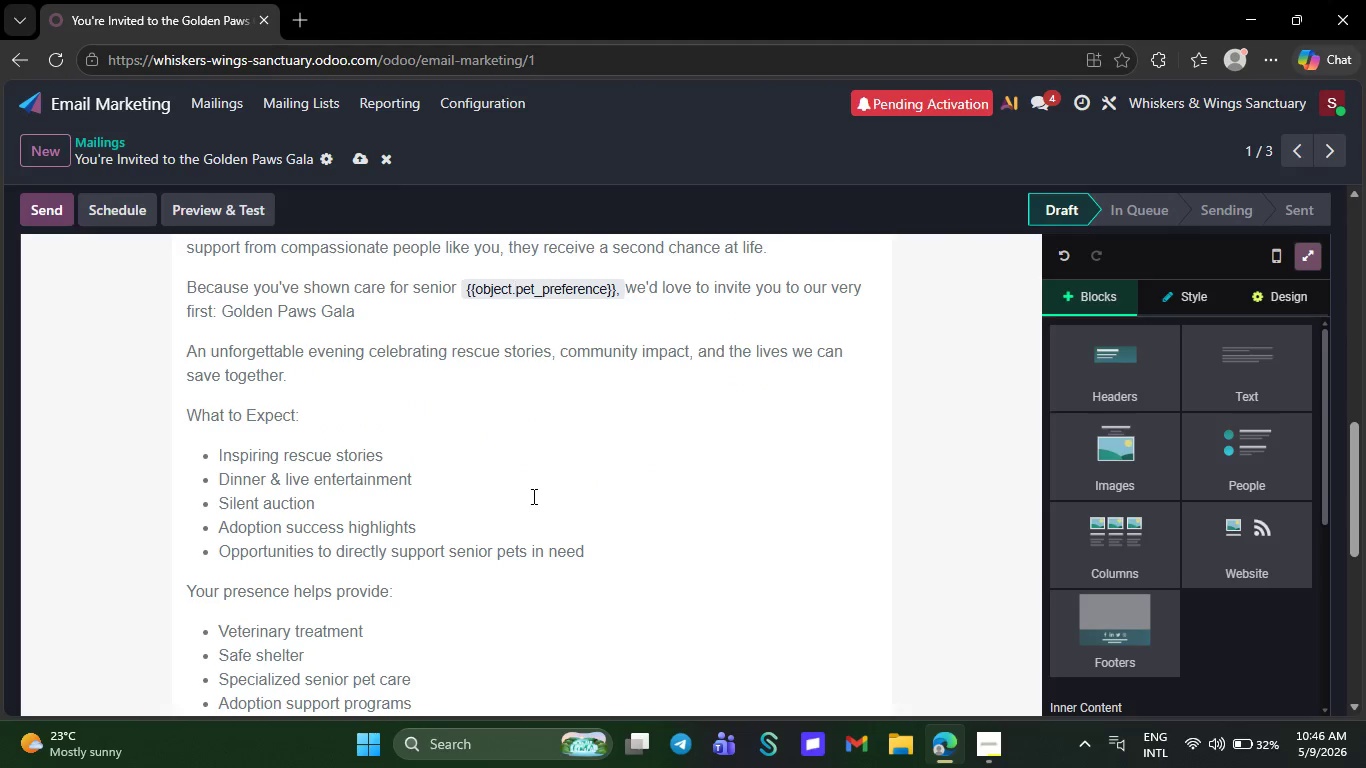 
wait(9.7)
 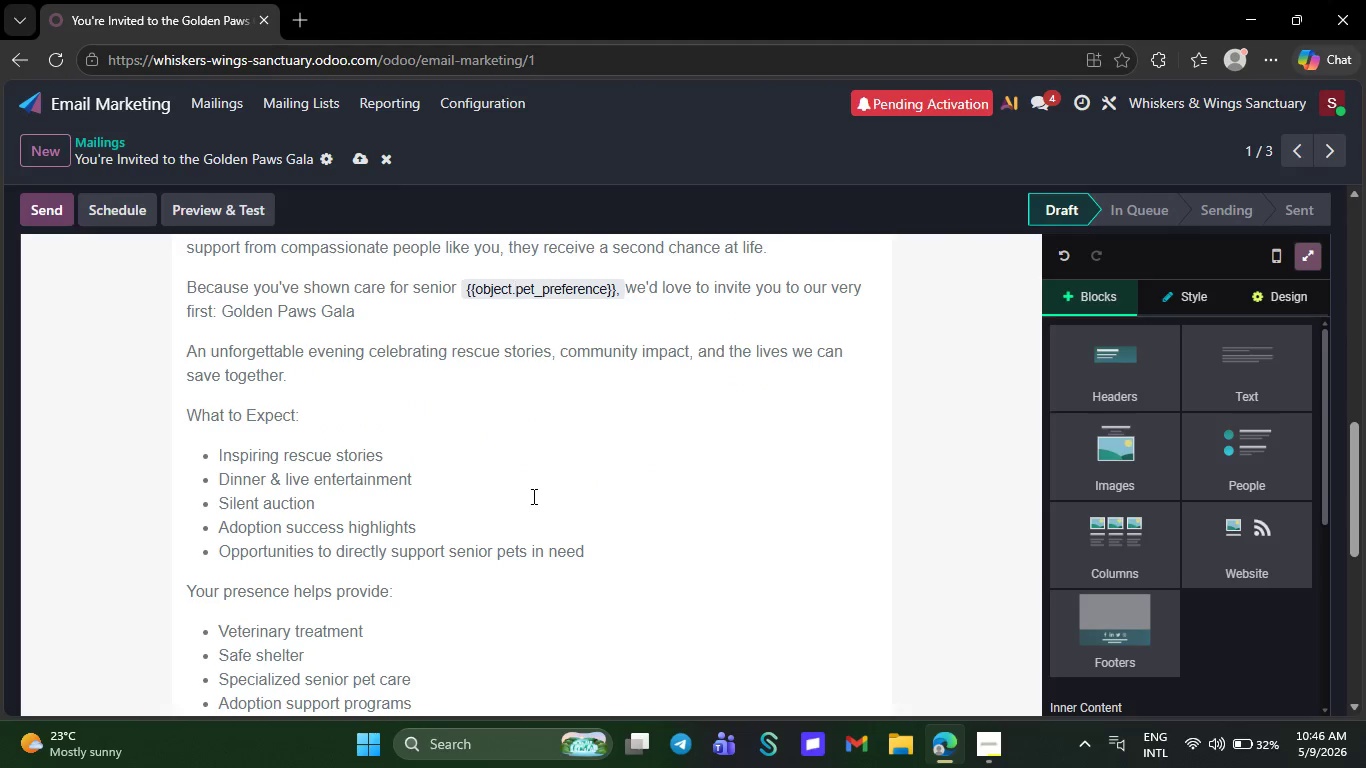 
left_click([357, 154])
 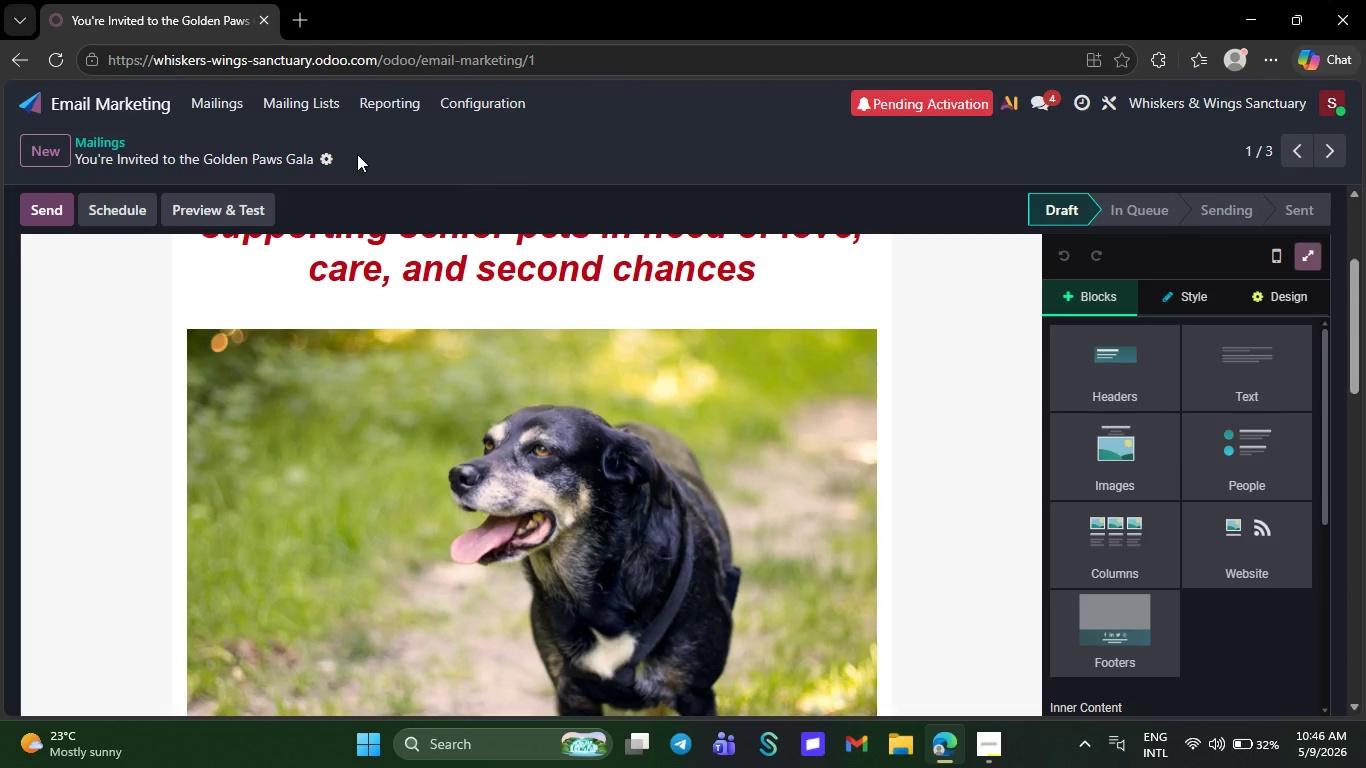 
wait(30.17)
 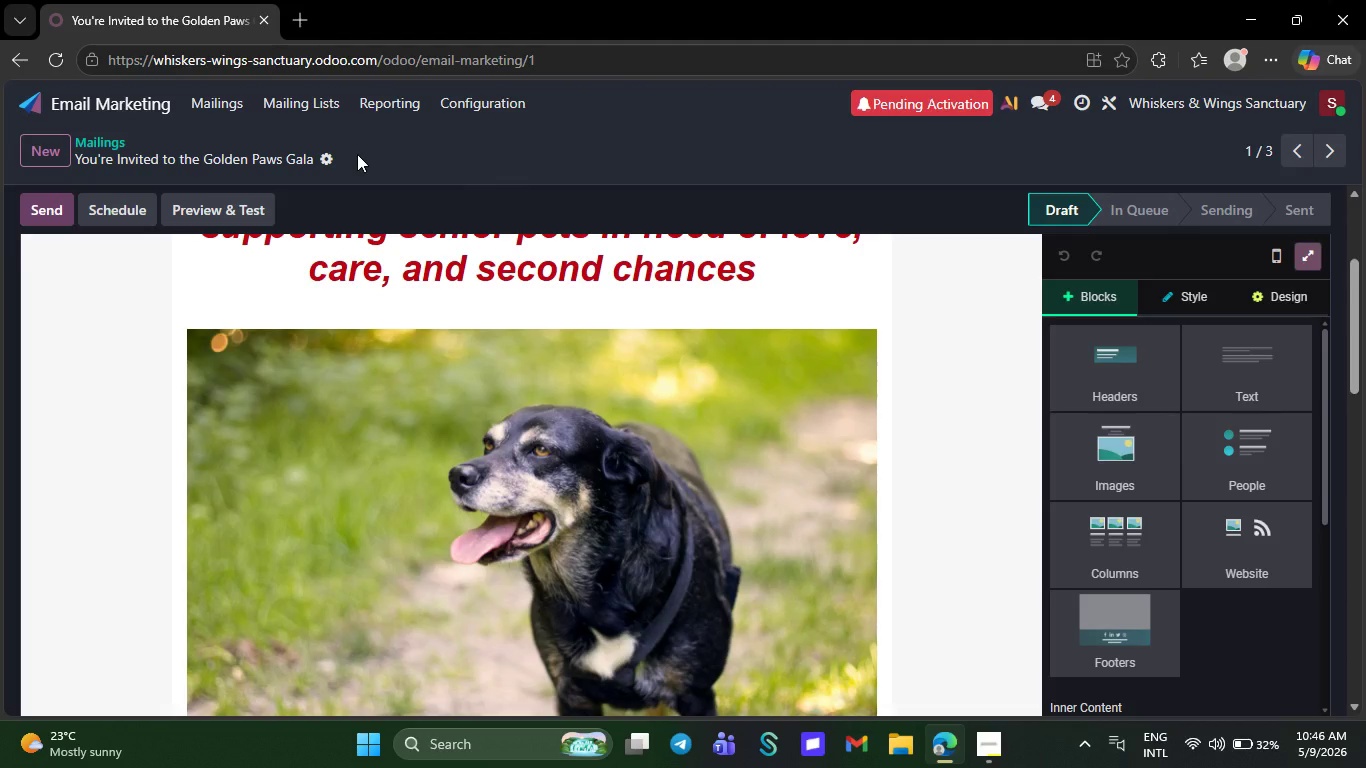 
left_click([97, 102])
 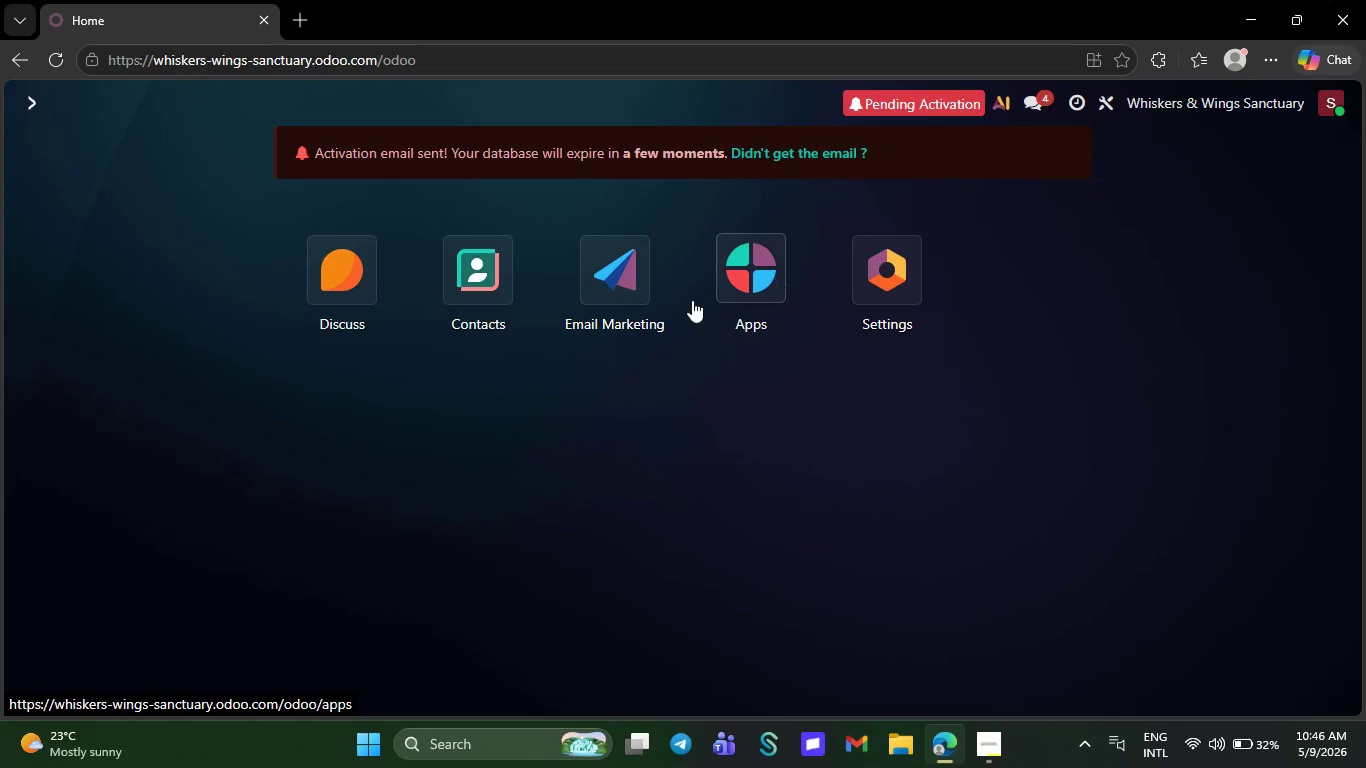 
left_click([623, 287])
 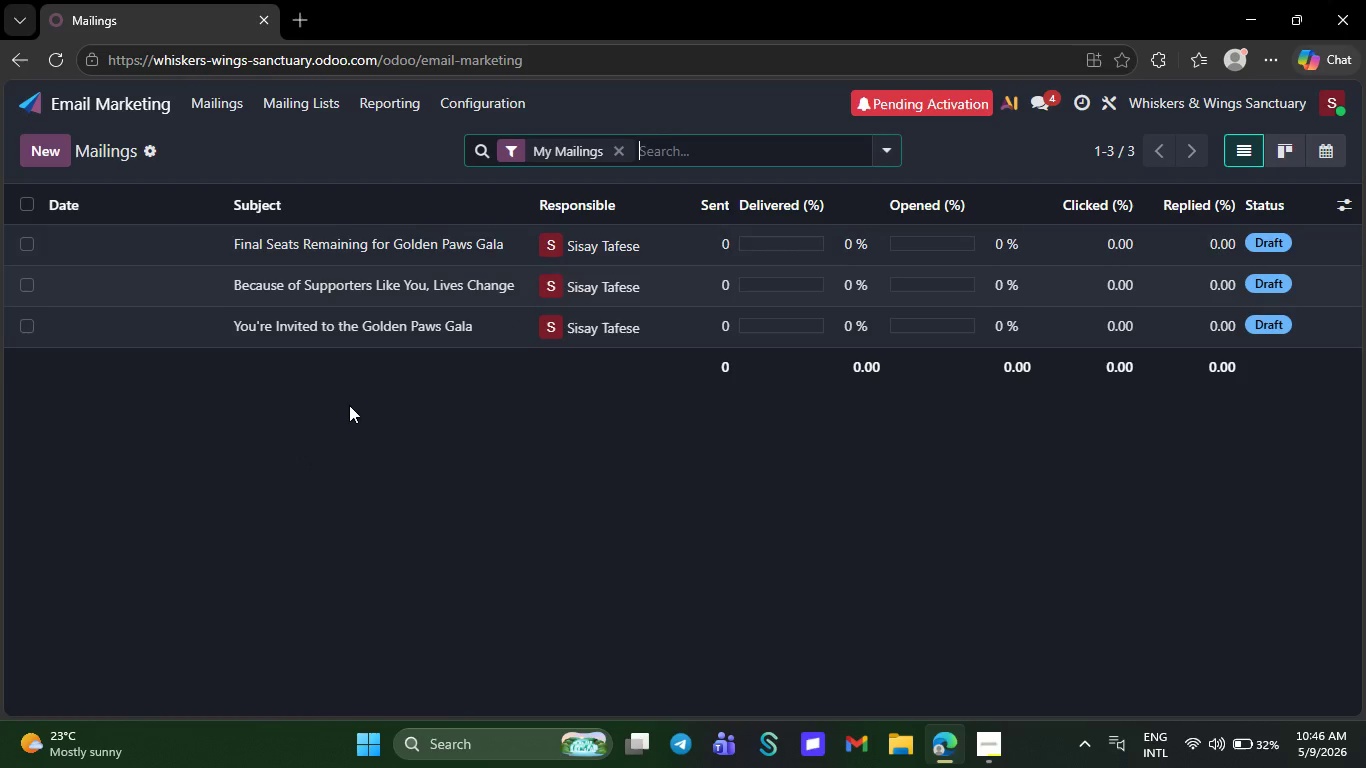 
left_click([401, 254])
 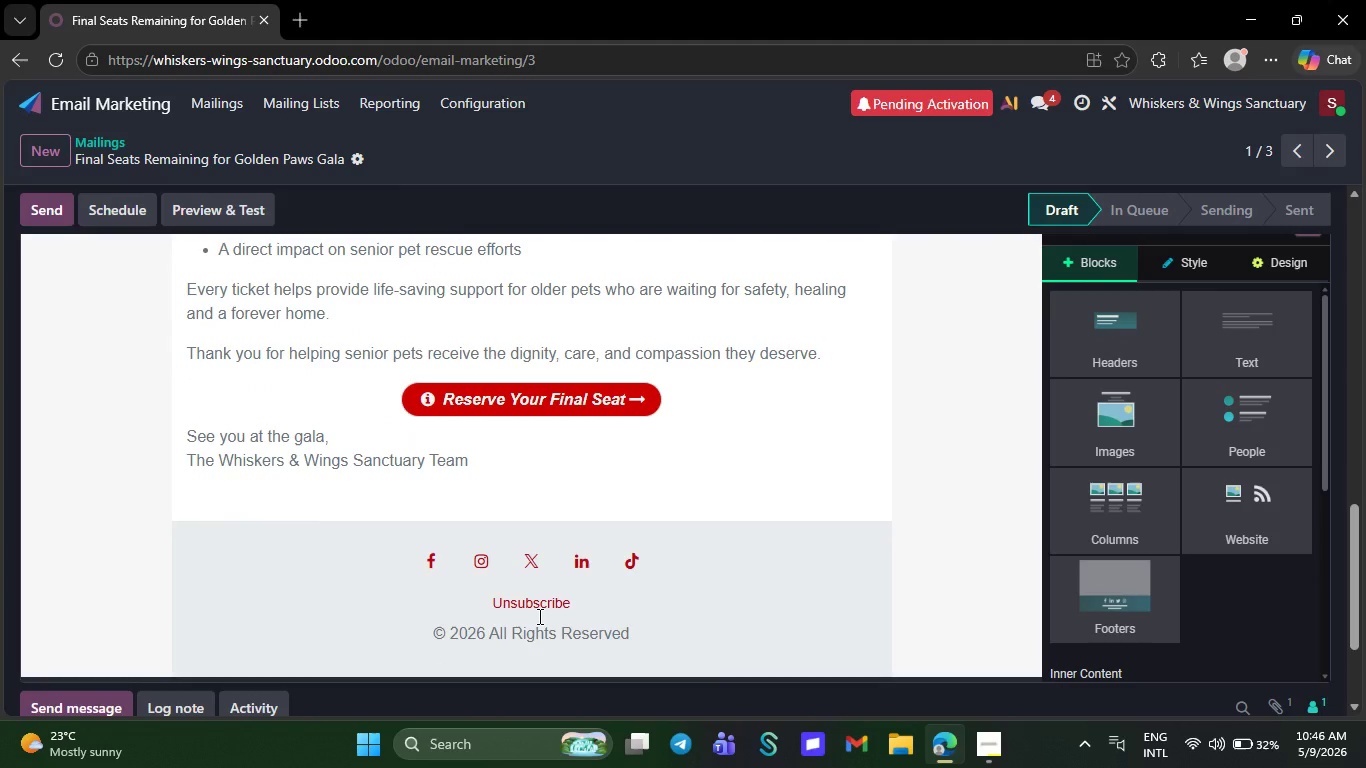 
wait(7.69)
 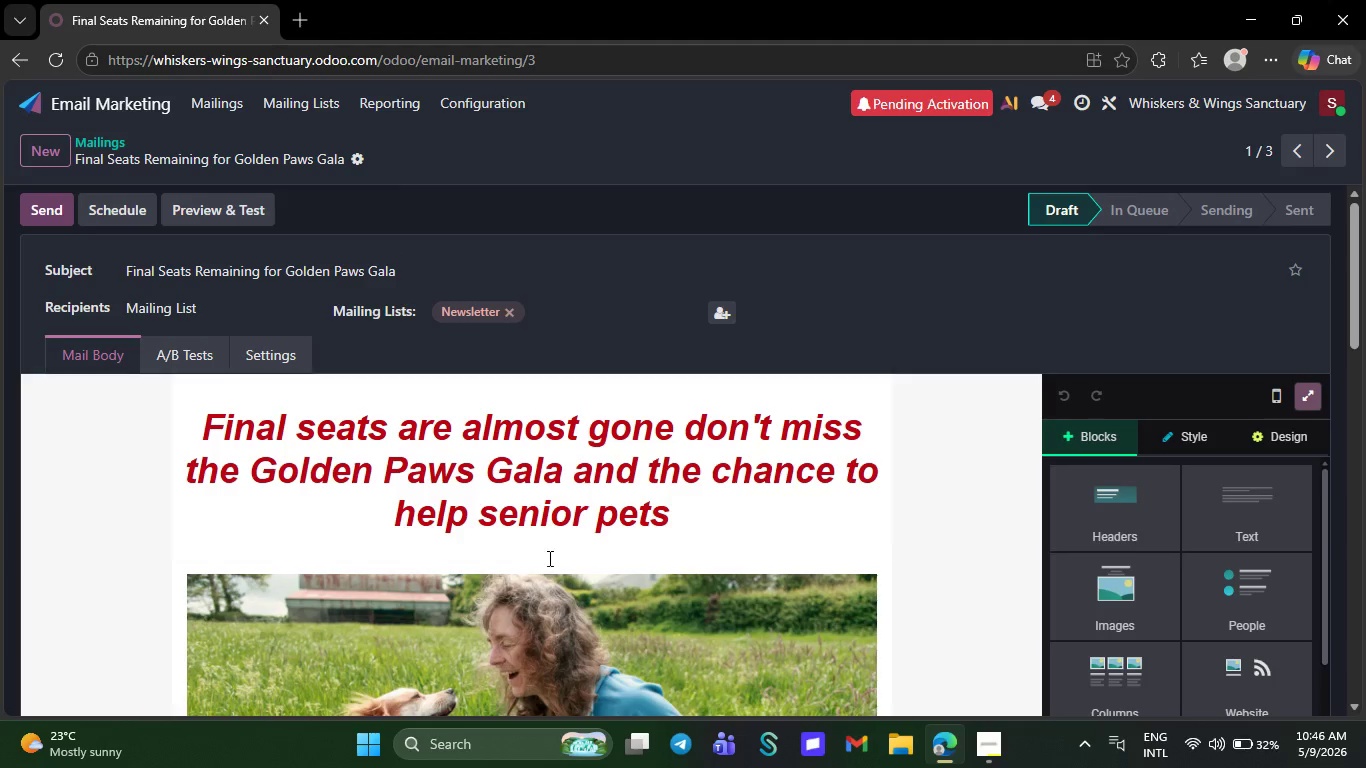 
left_click([640, 393])
 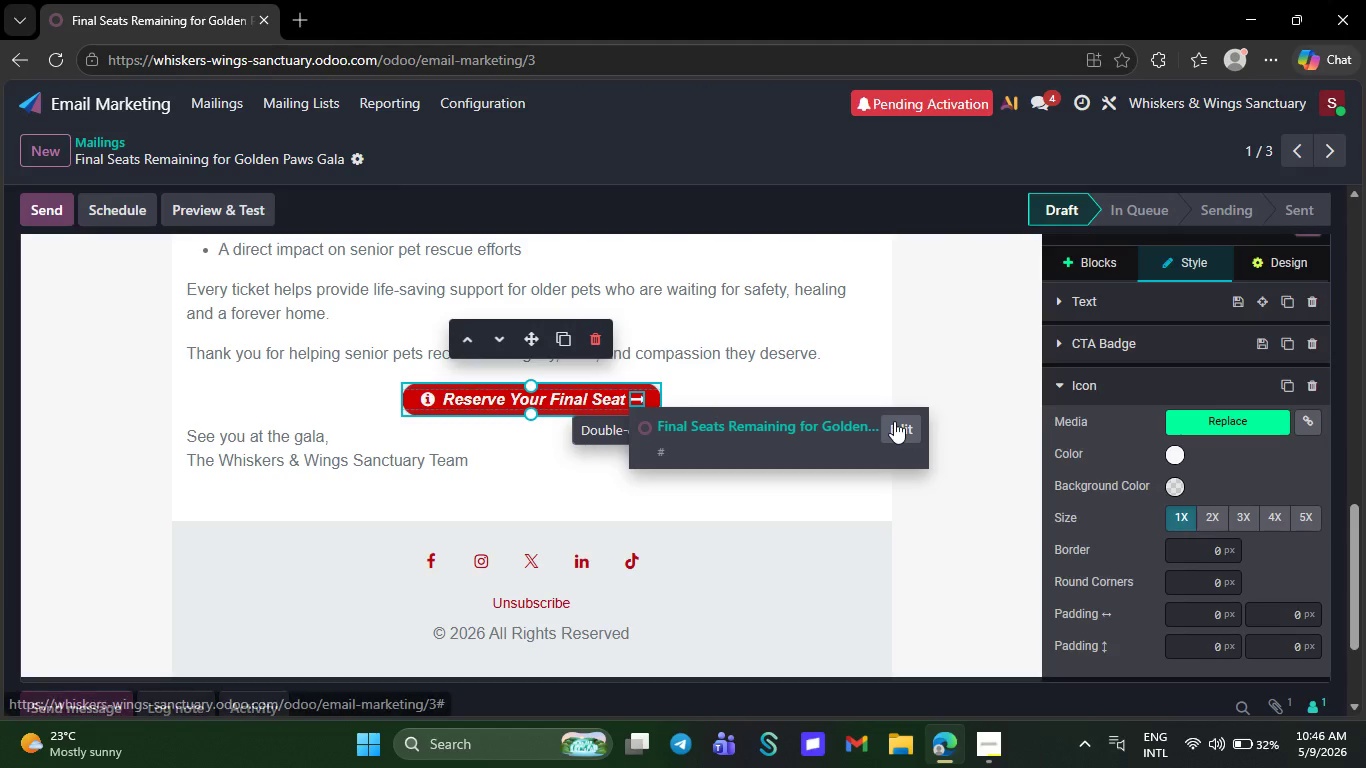 
left_click([894, 421])
 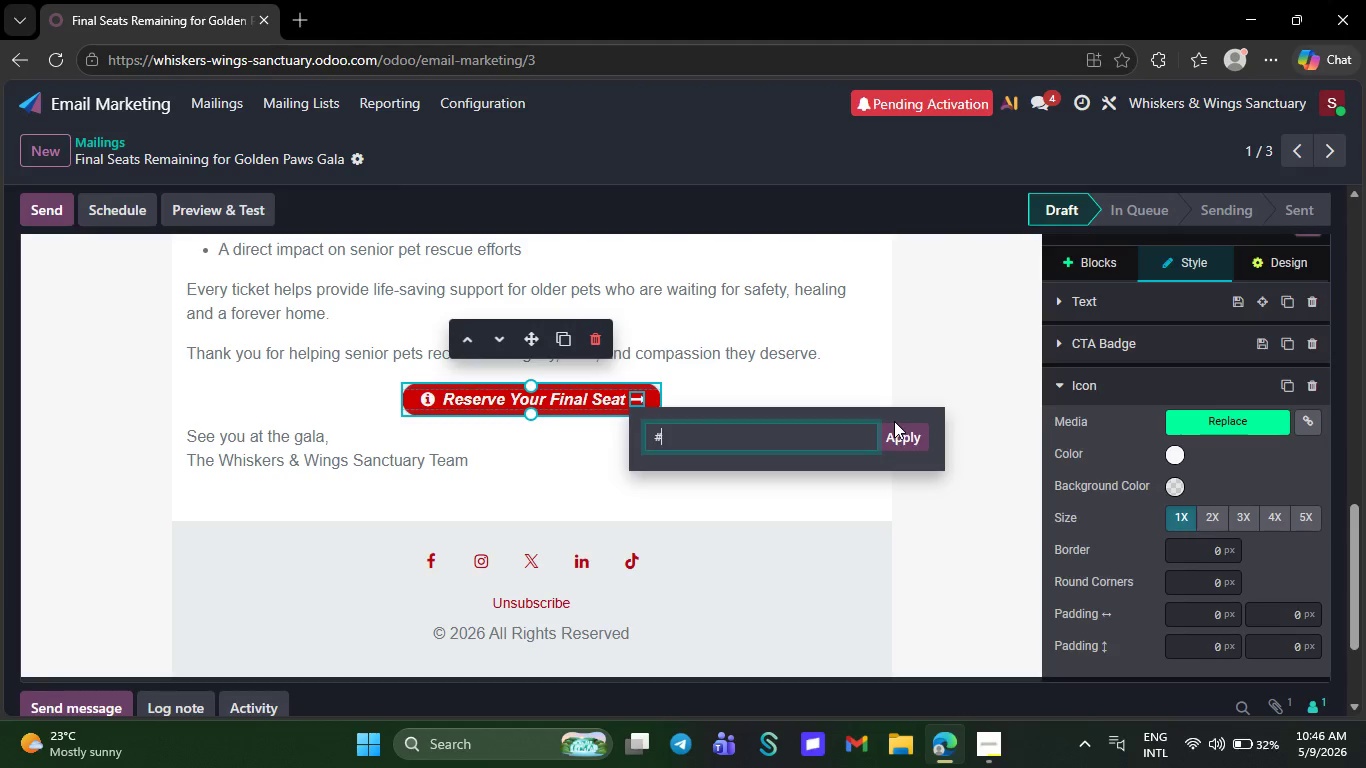 
key(Backspace)
 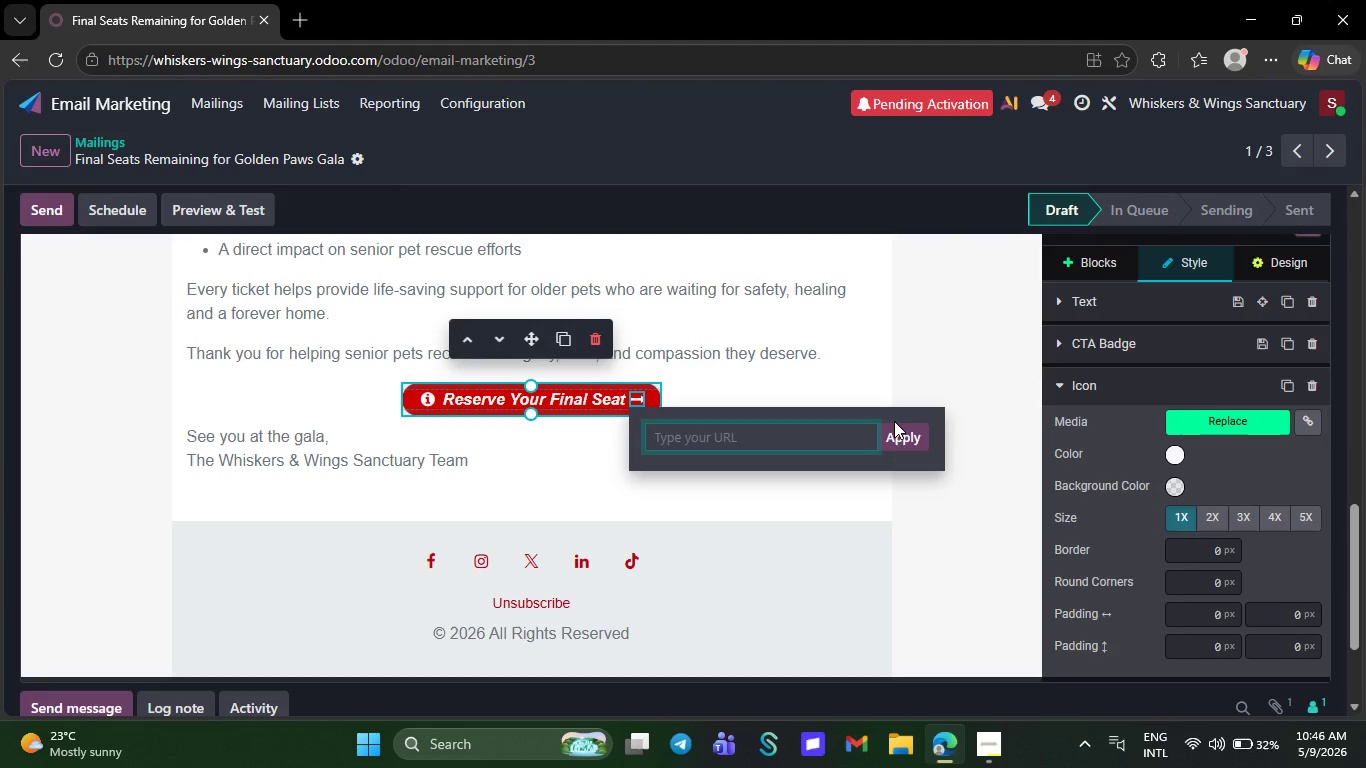 
key(Control+V)
 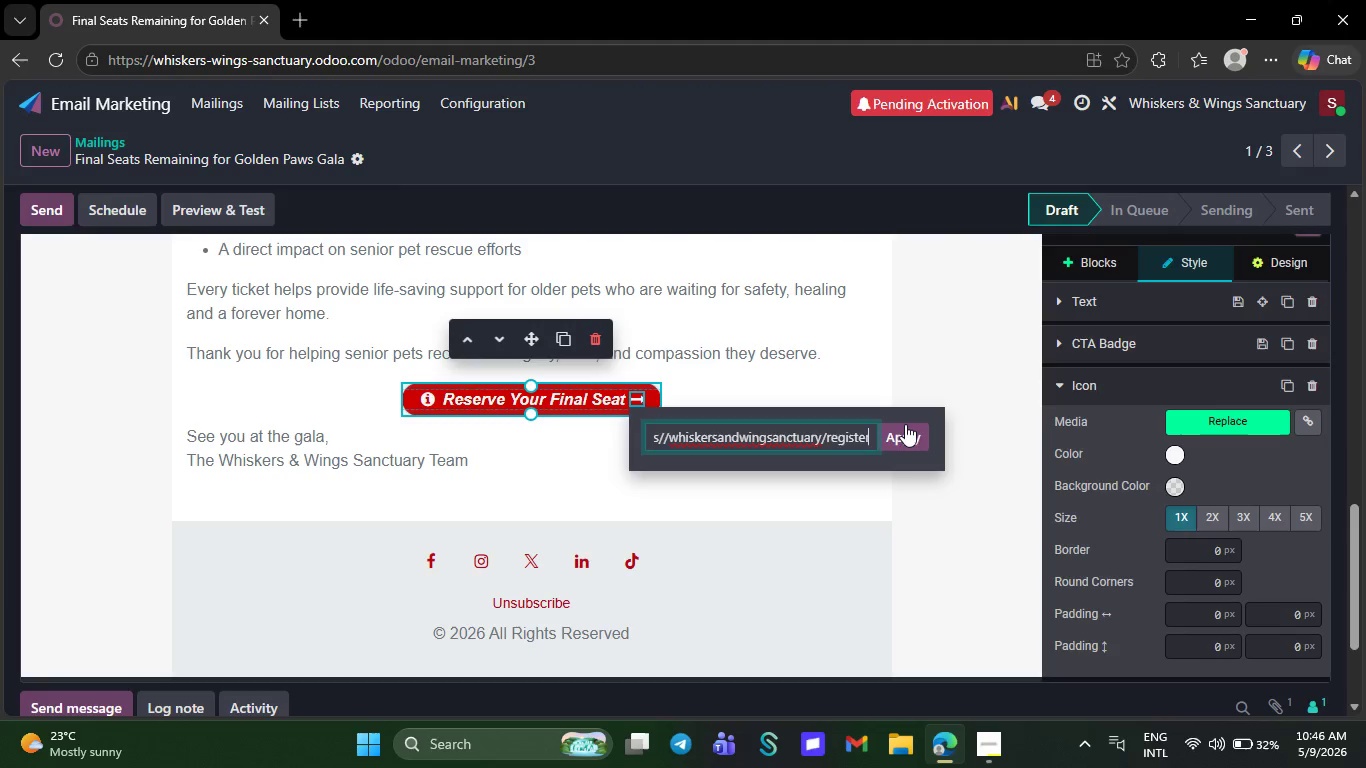 
left_click([905, 425])
 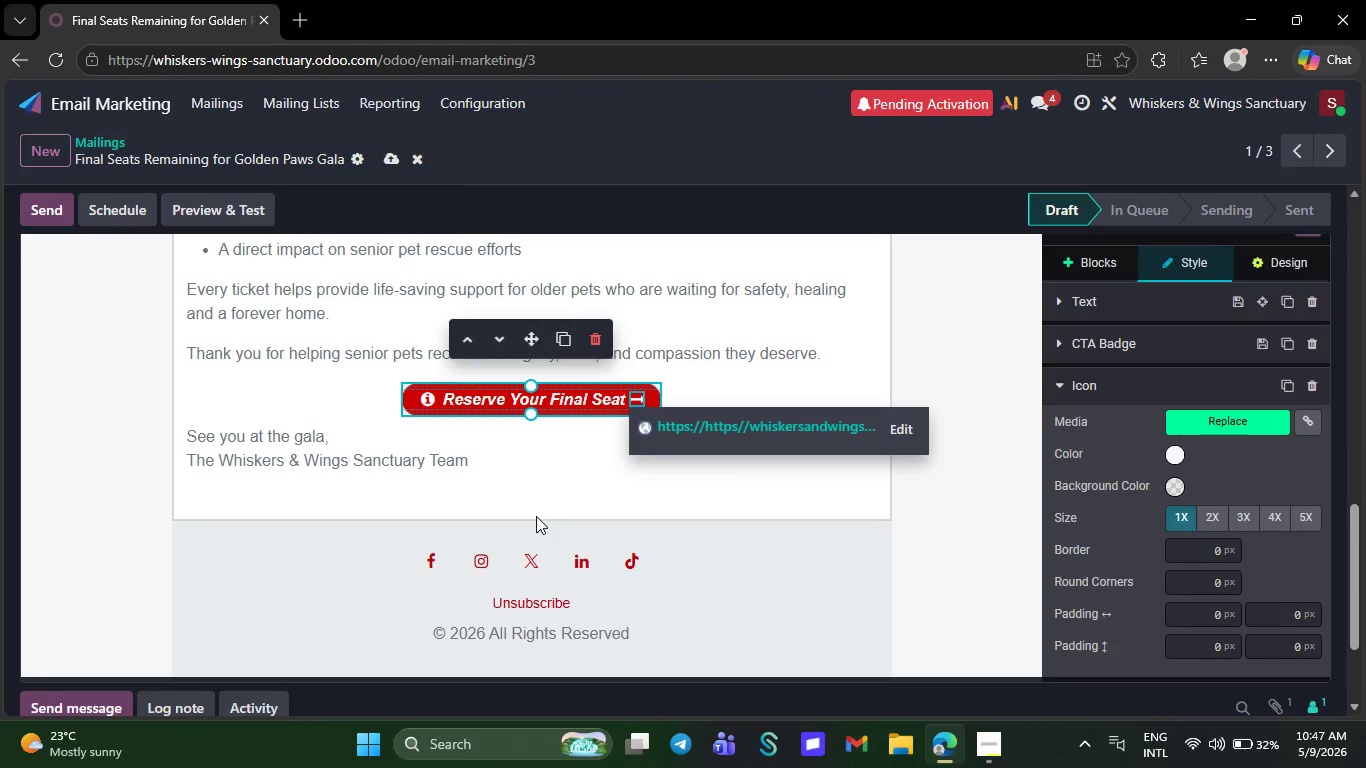 
left_click([536, 516])
 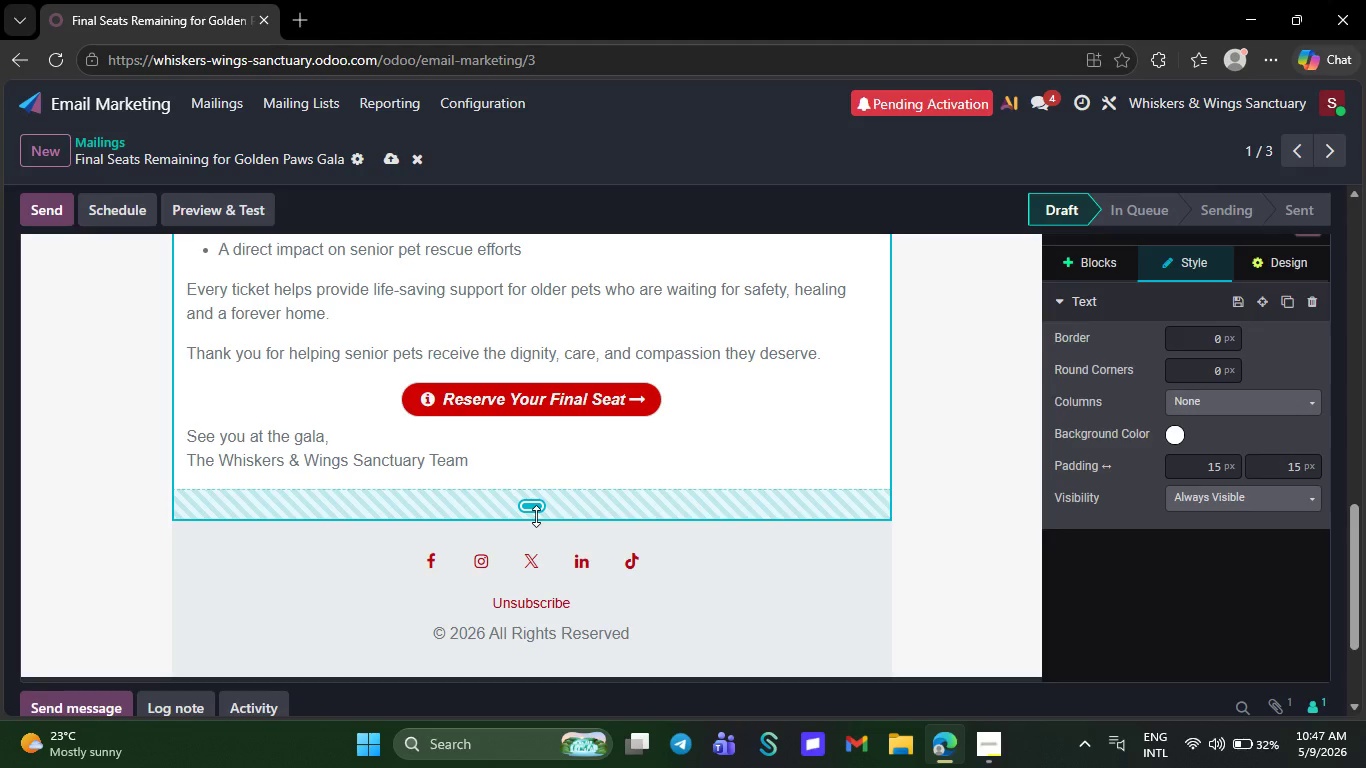 
left_click_drag(start_coordinate=[536, 516], to_coordinate=[536, 487])
 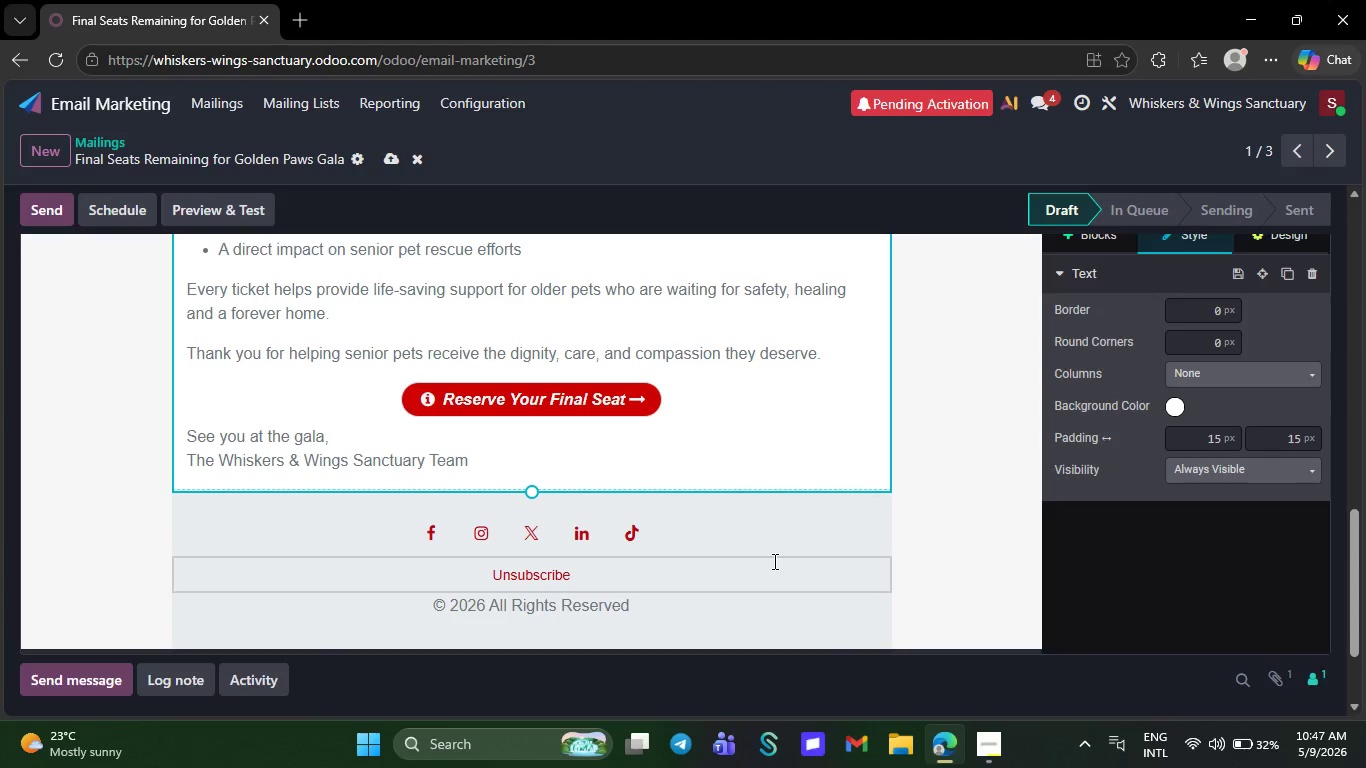 
left_click([773, 561])
 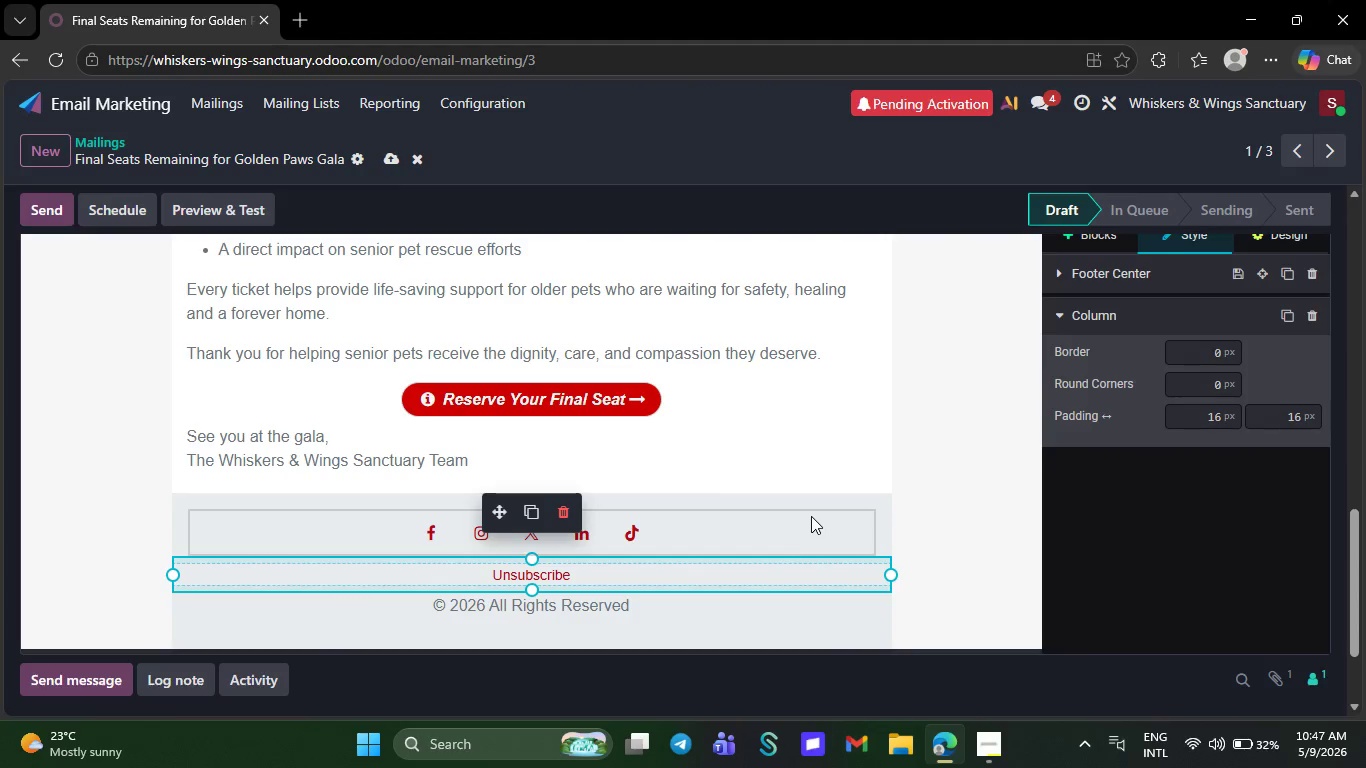 
left_click([811, 516])
 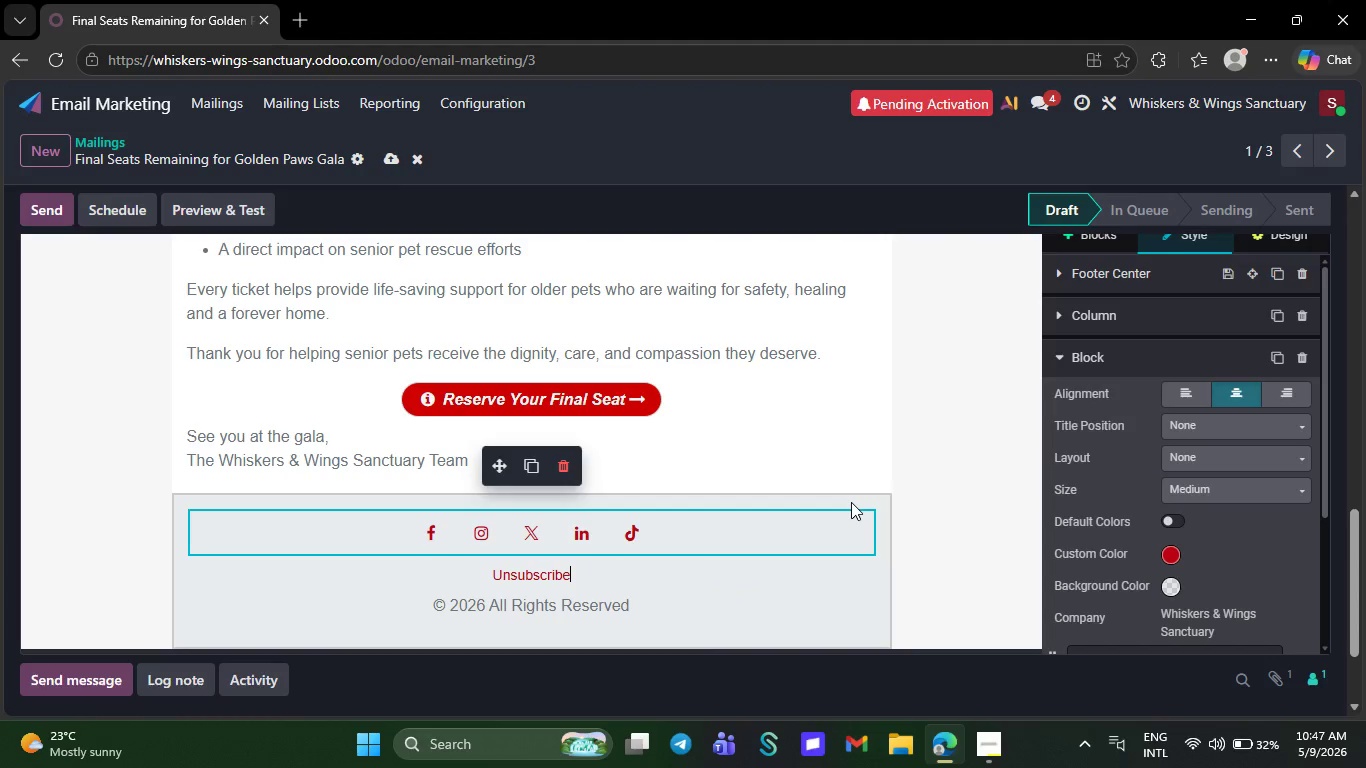 
left_click([851, 502])
 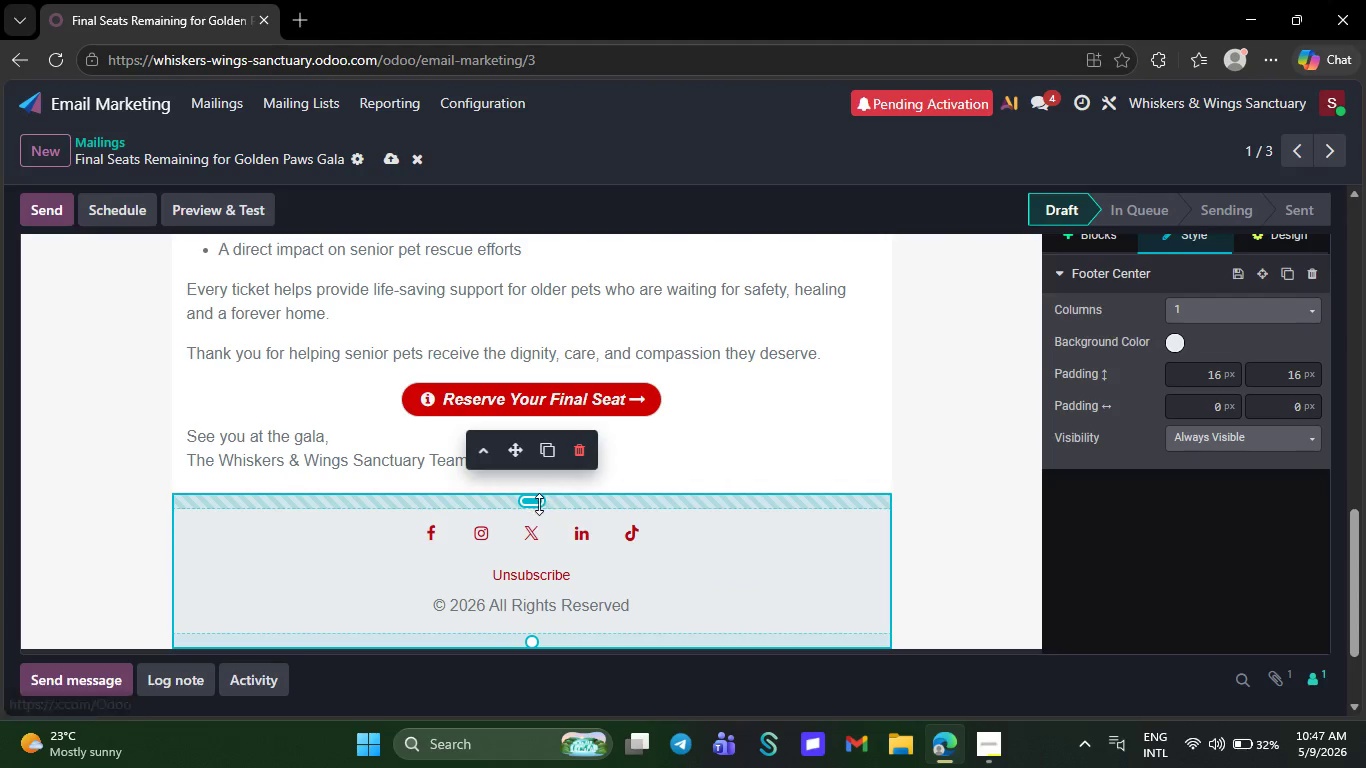 
left_click_drag(start_coordinate=[537, 504], to_coordinate=[540, 491])
 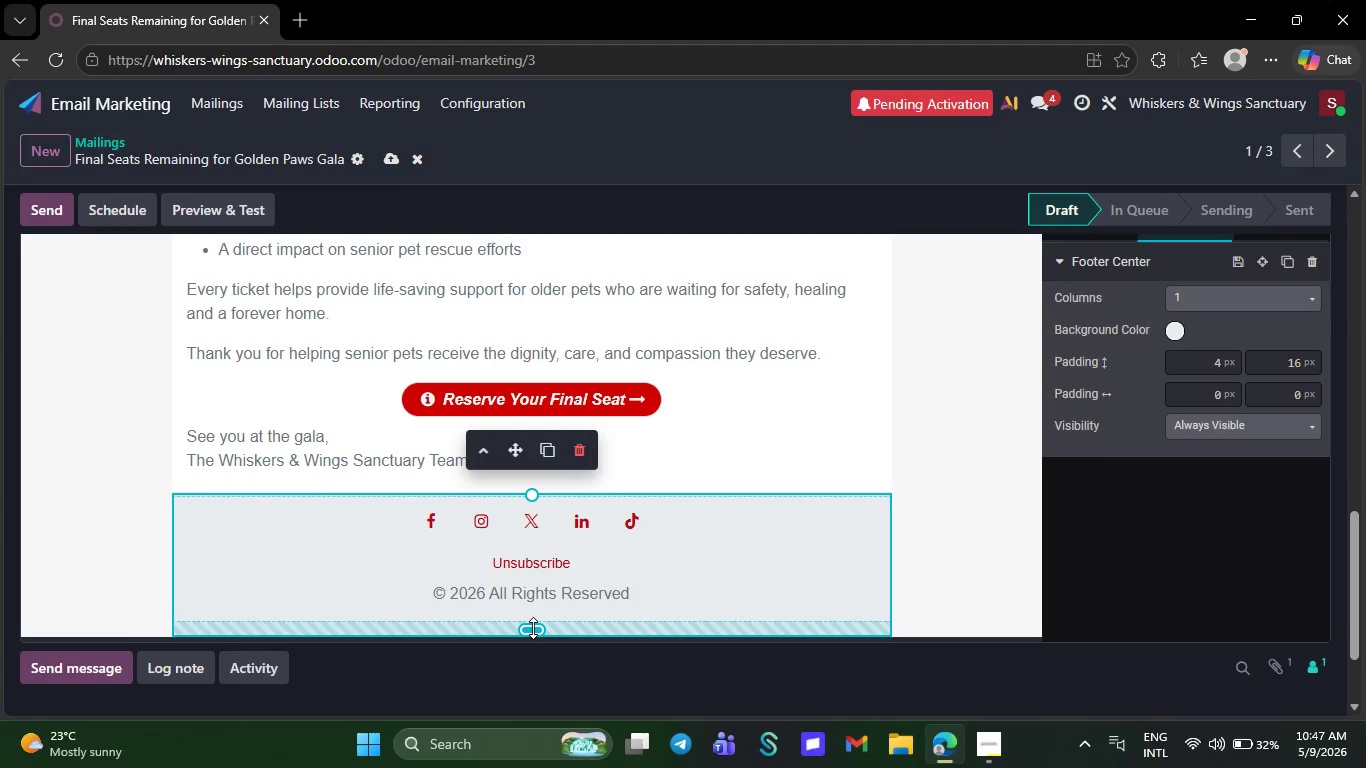 
left_click_drag(start_coordinate=[533, 628], to_coordinate=[536, 618])
 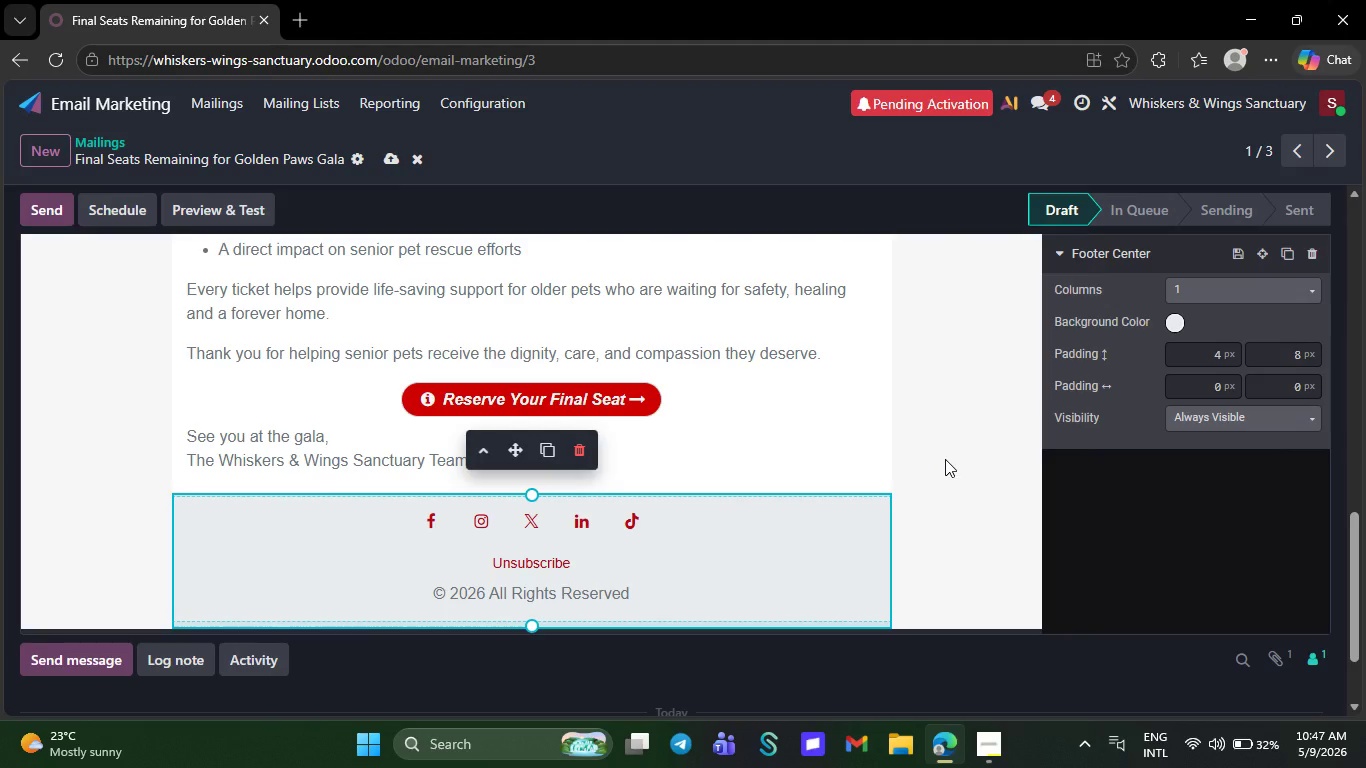 
left_click([945, 459])
 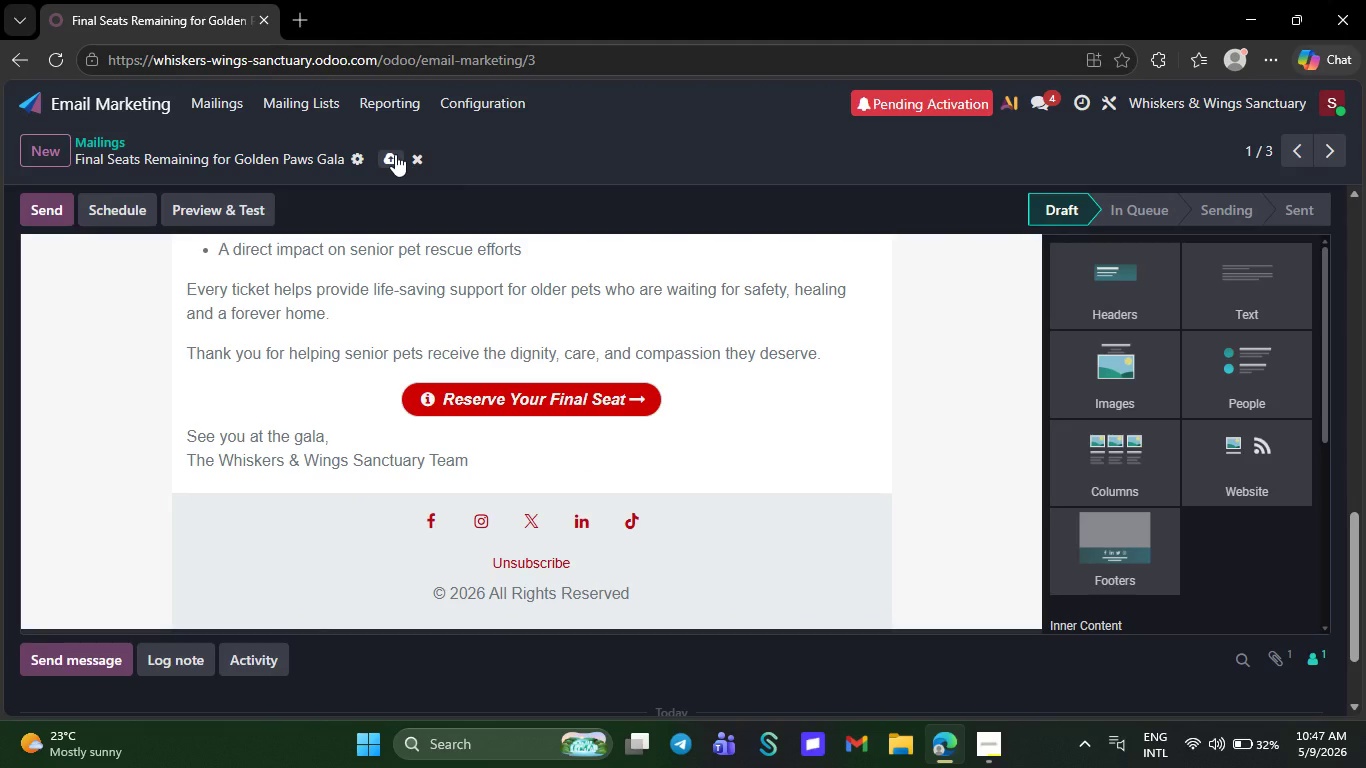 
left_click([395, 154])
 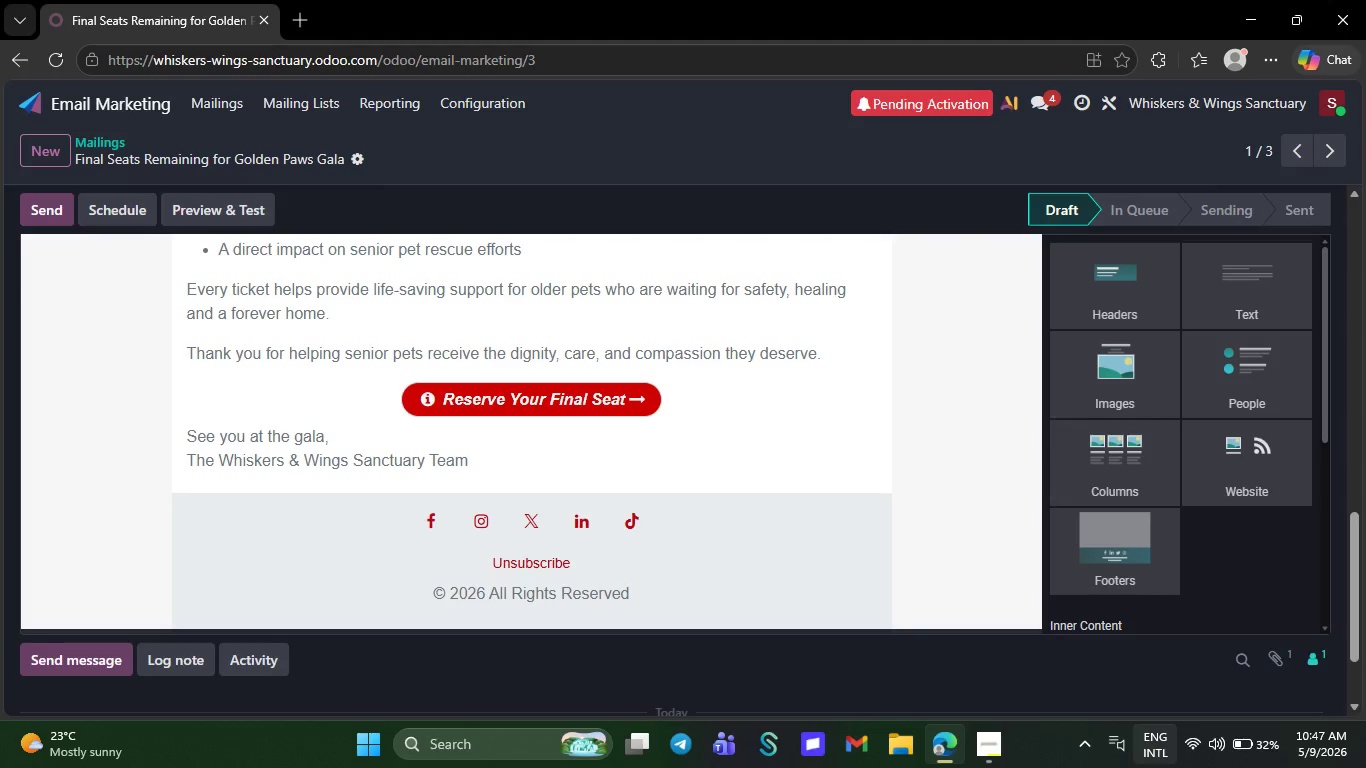 
wait(5.31)
 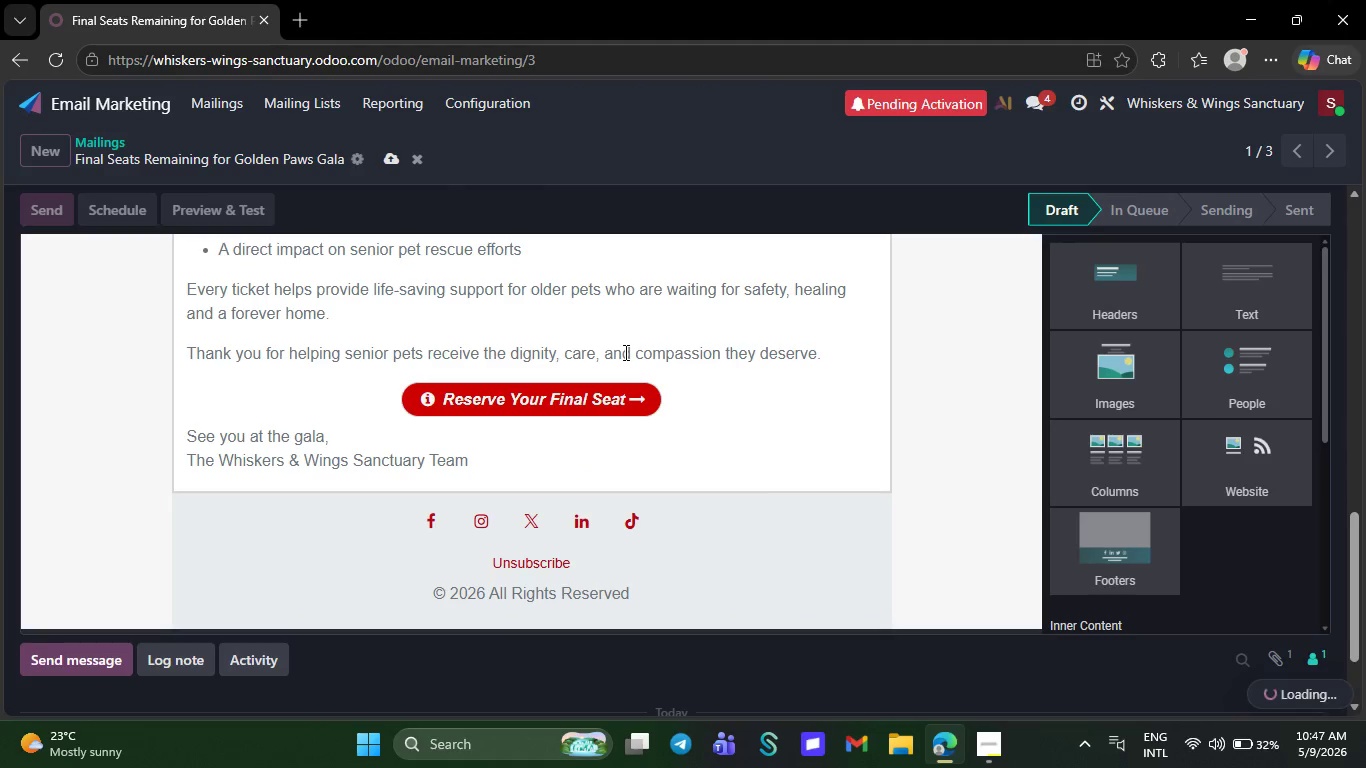 
left_click([979, 745])